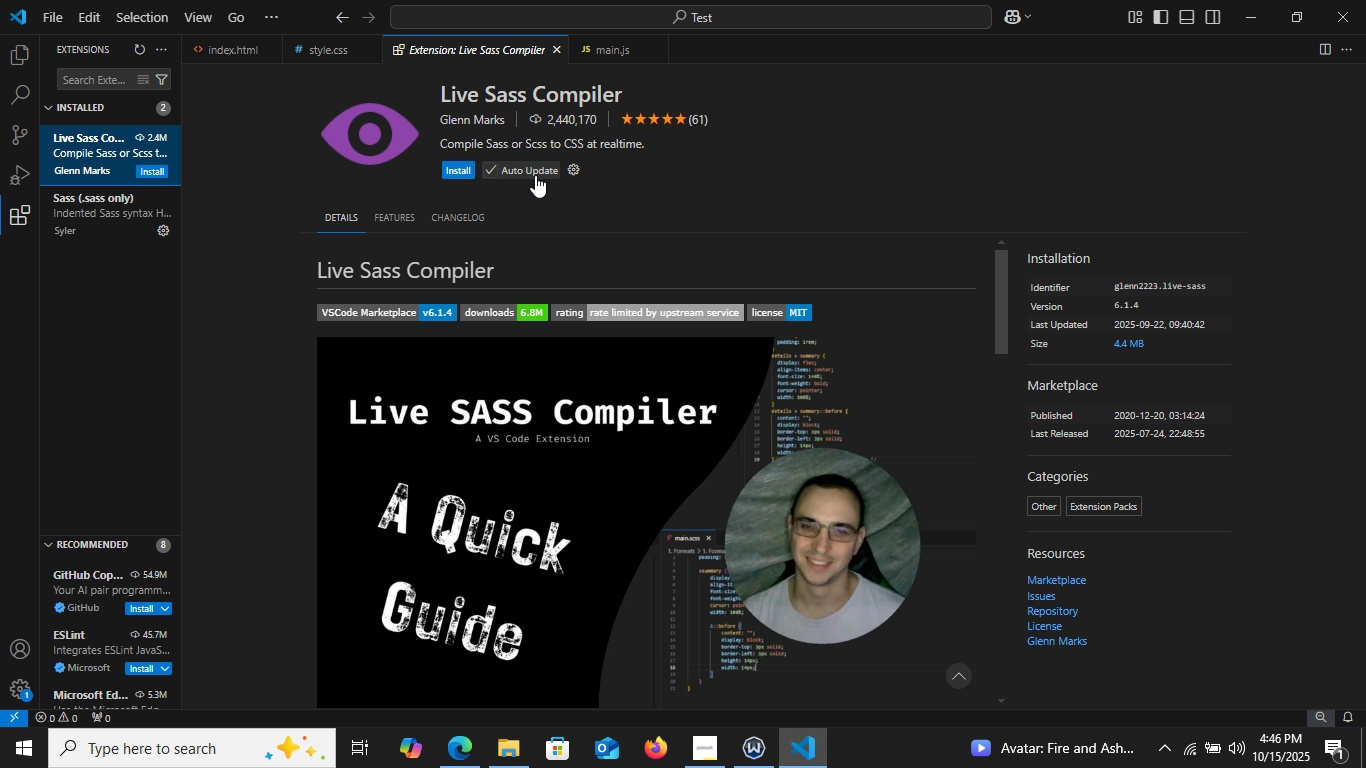 
left_click([461, 171])
 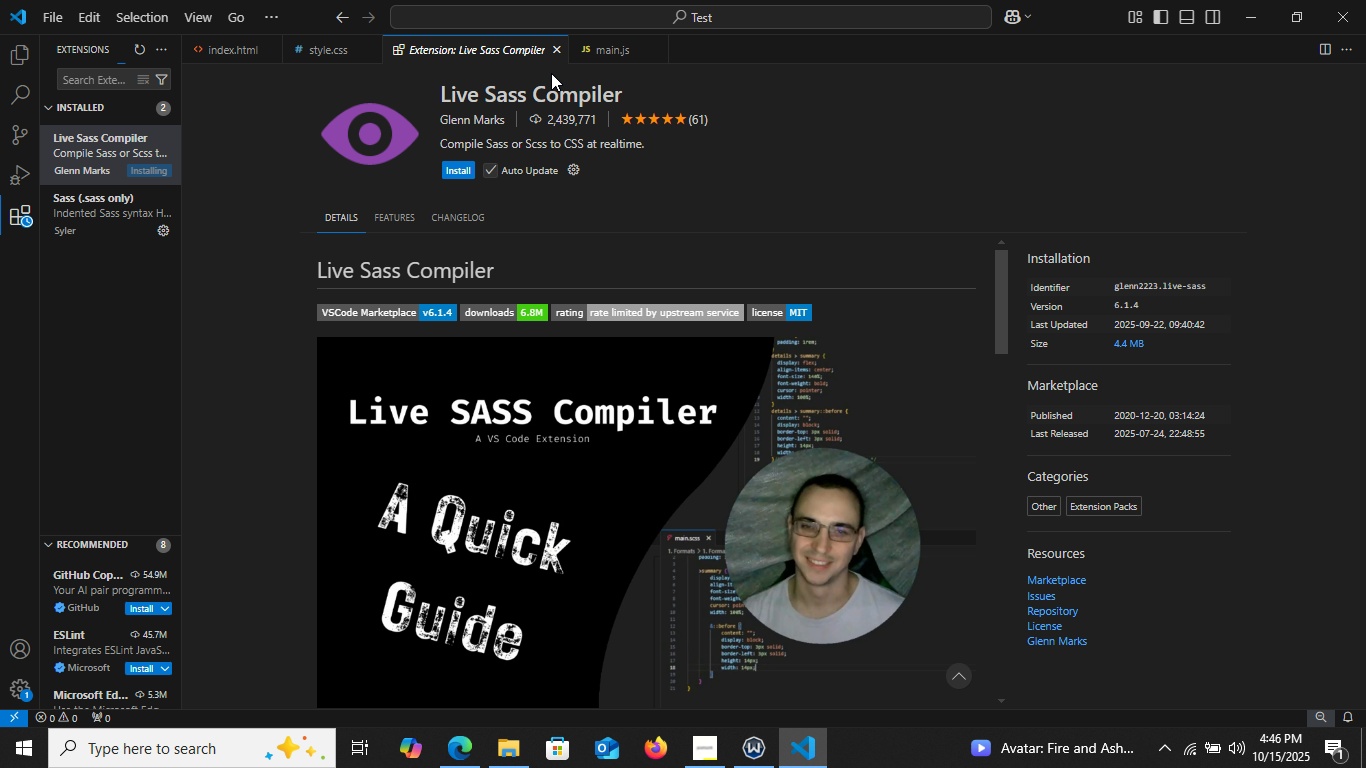 
mouse_move([541, 134])
 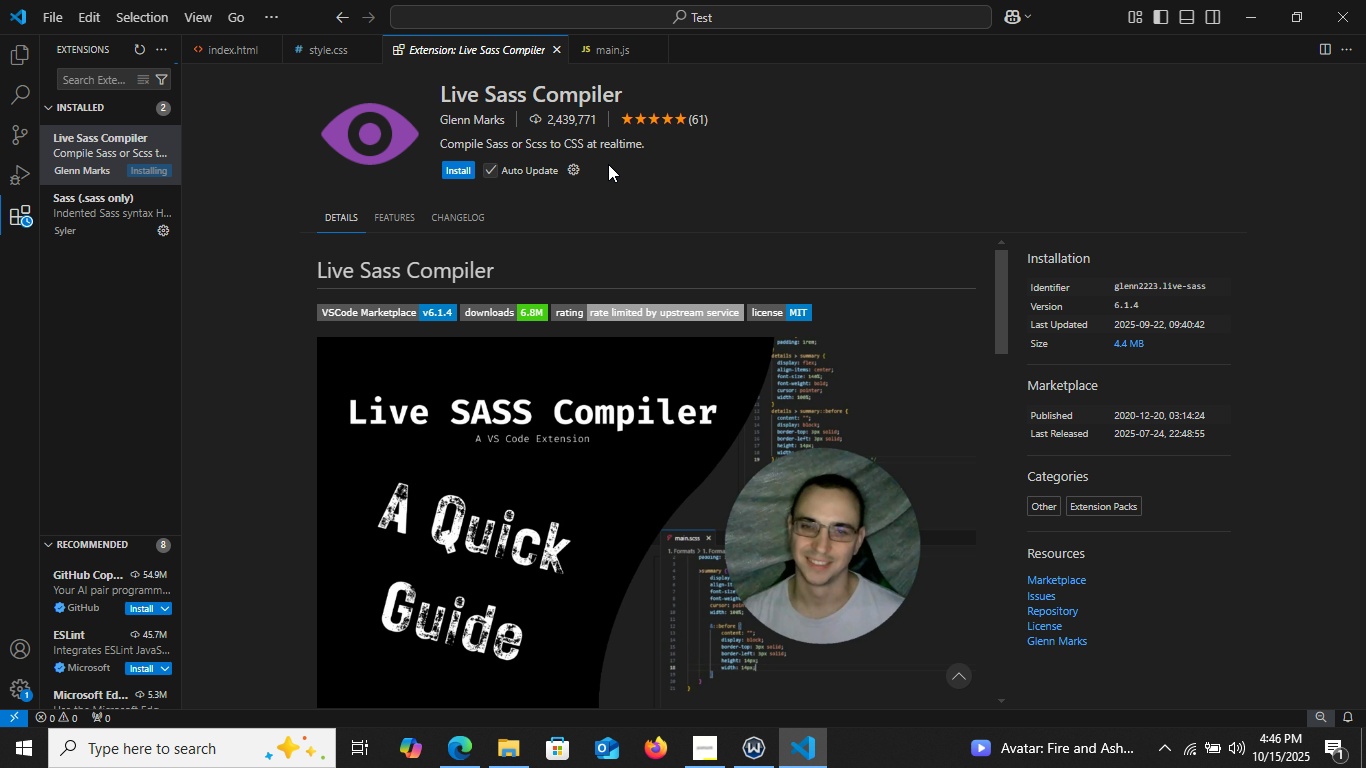 
mouse_move([591, 212])
 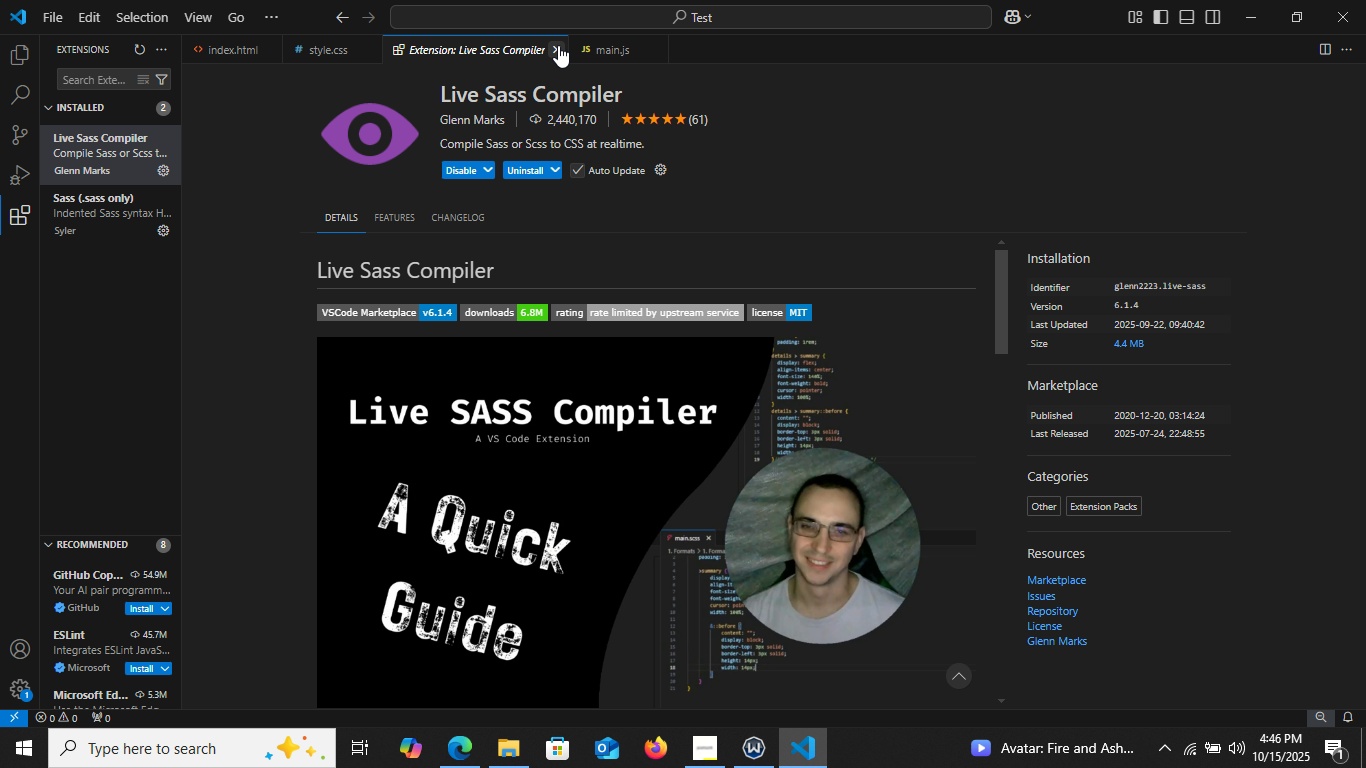 
wait(8.04)
 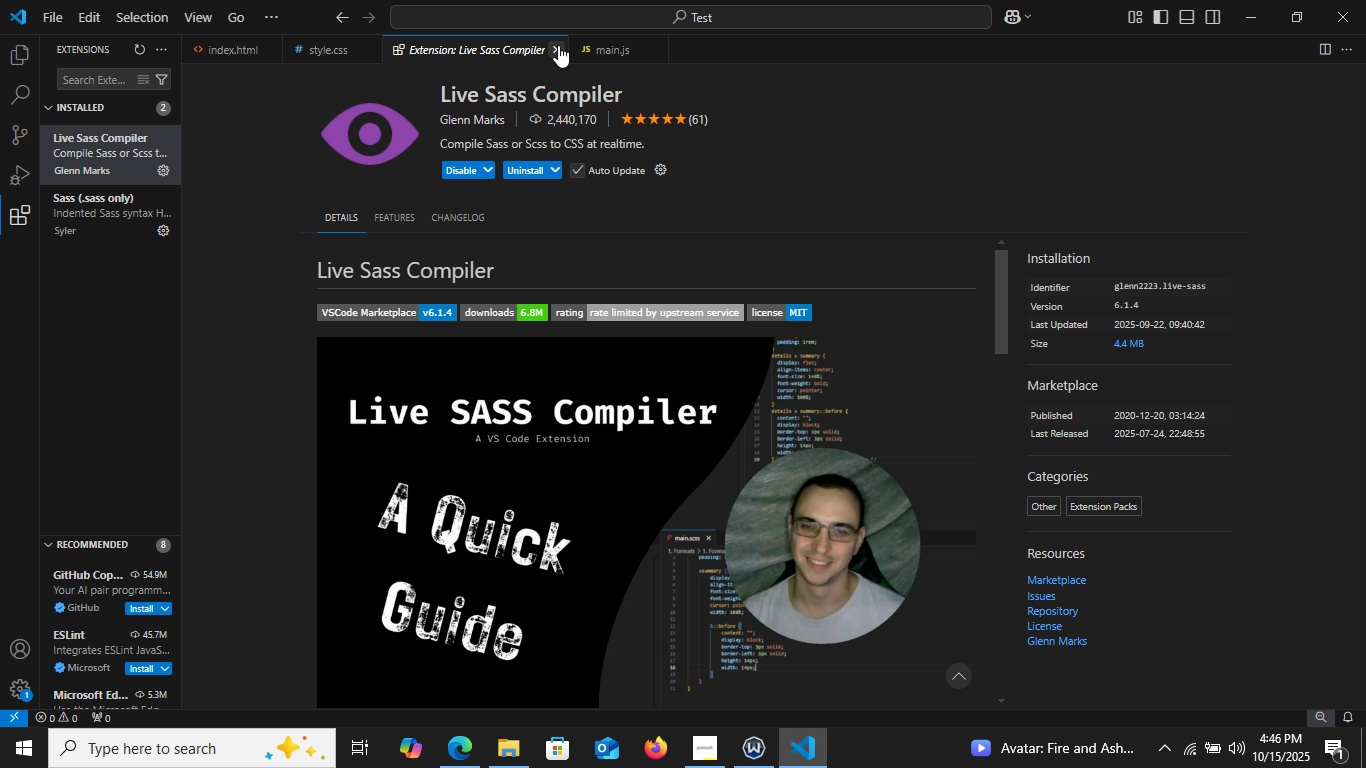 
left_click([27, 59])
 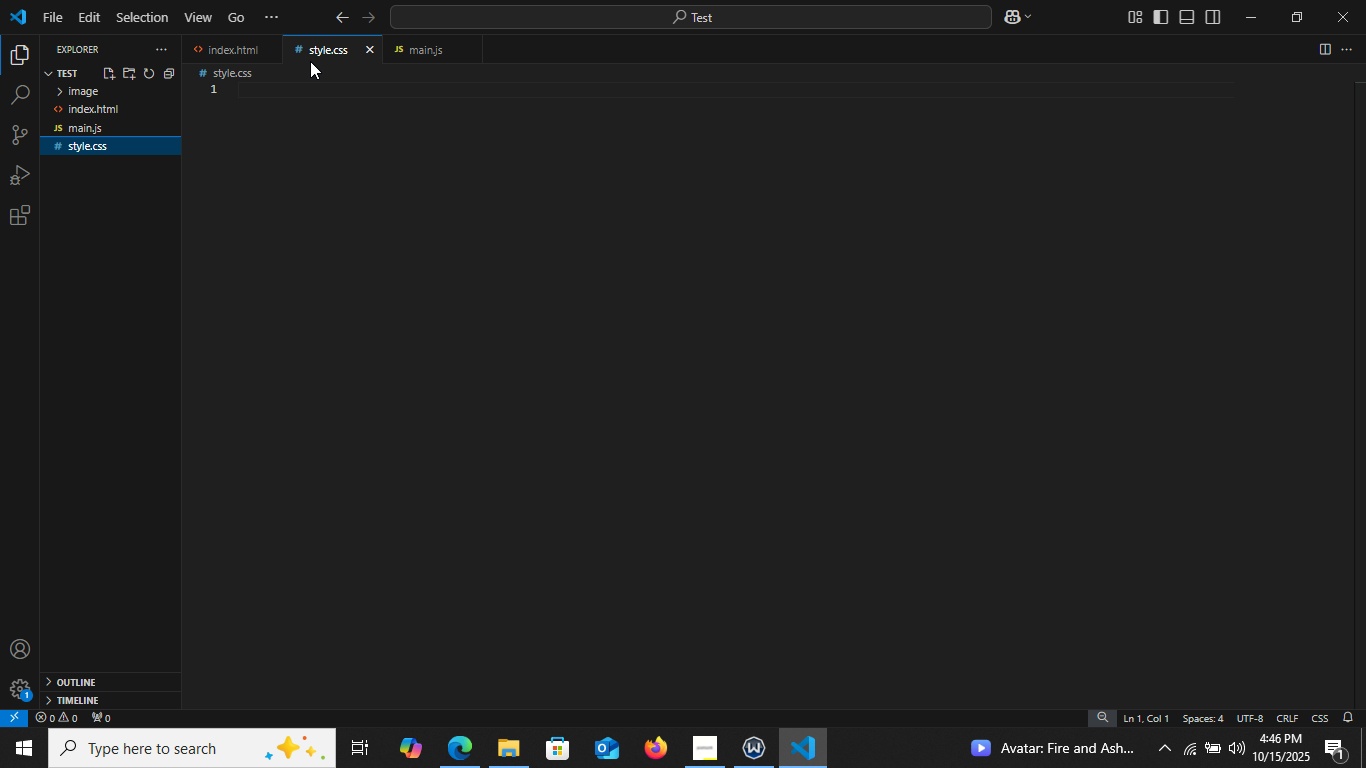 
wait(5.11)
 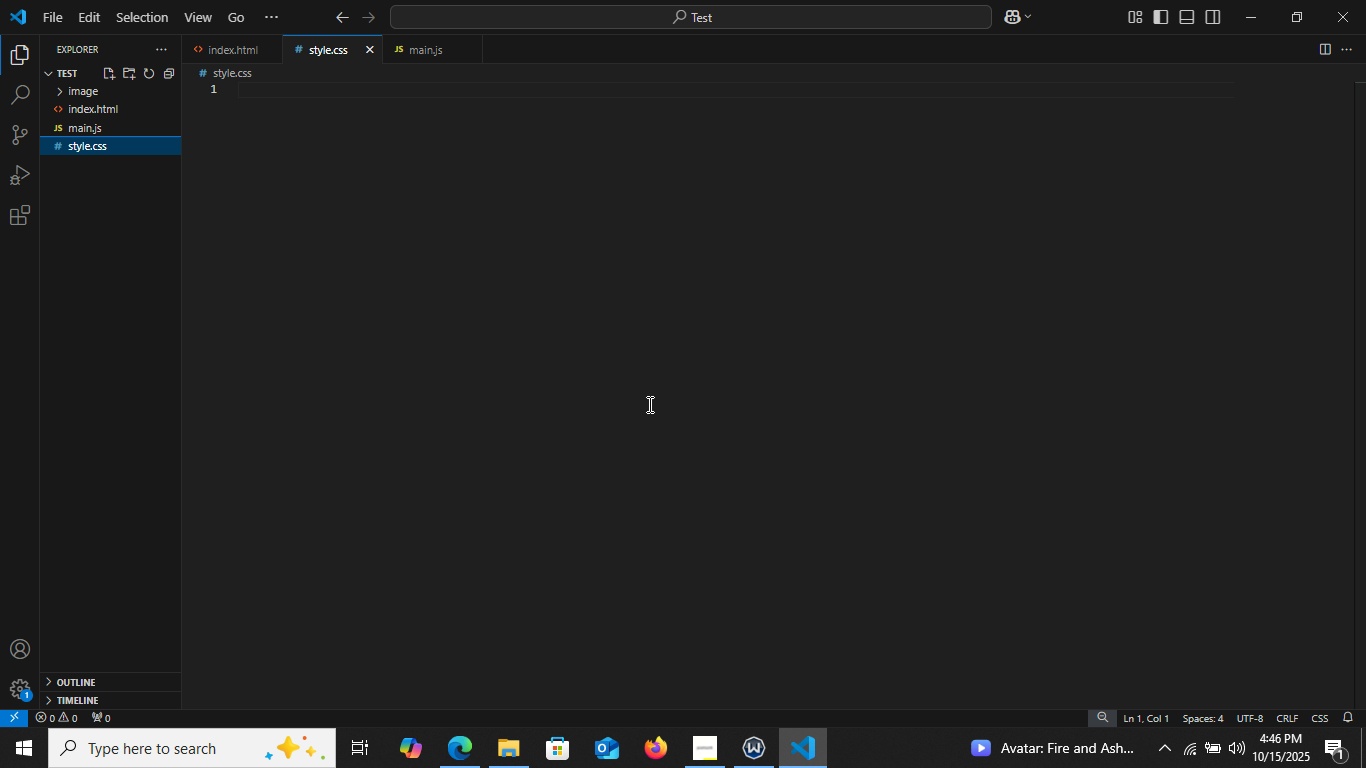 
left_click([236, 51])
 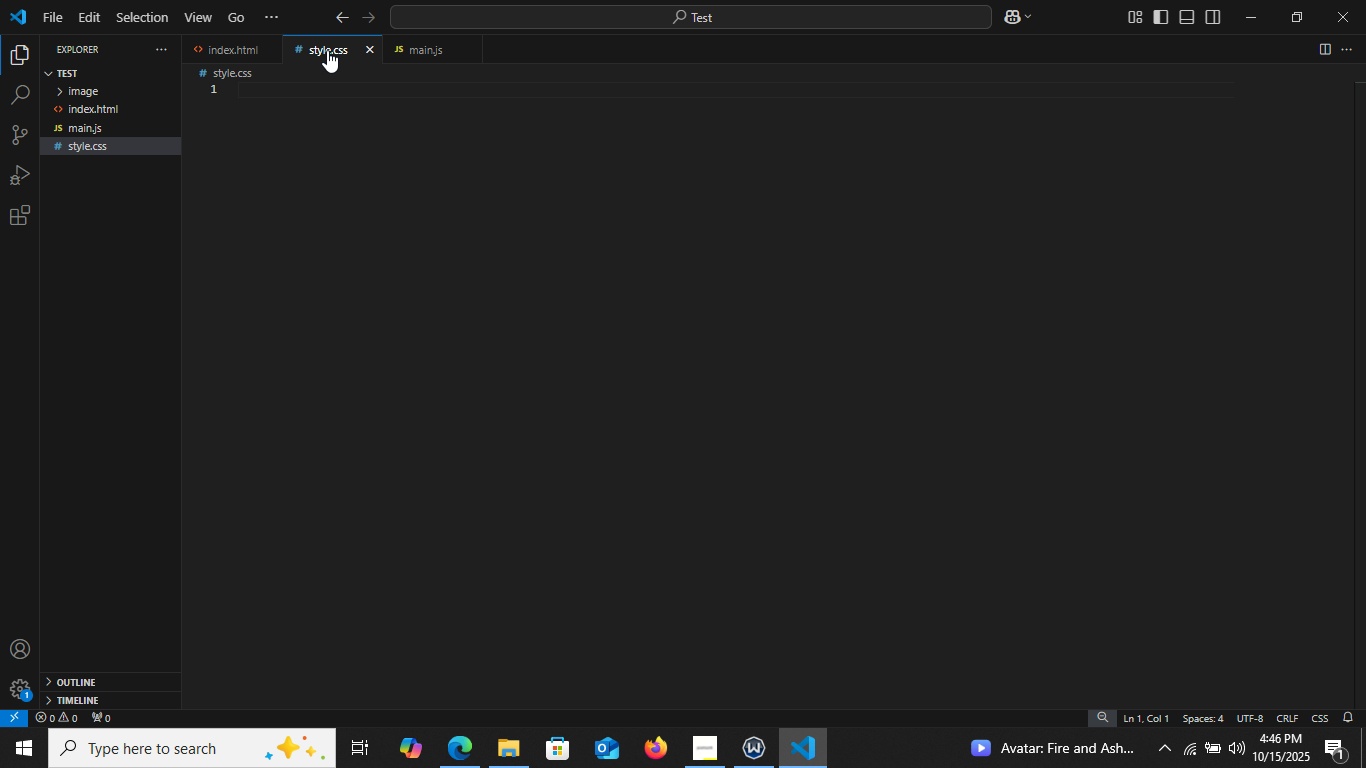 
left_click([327, 50])
 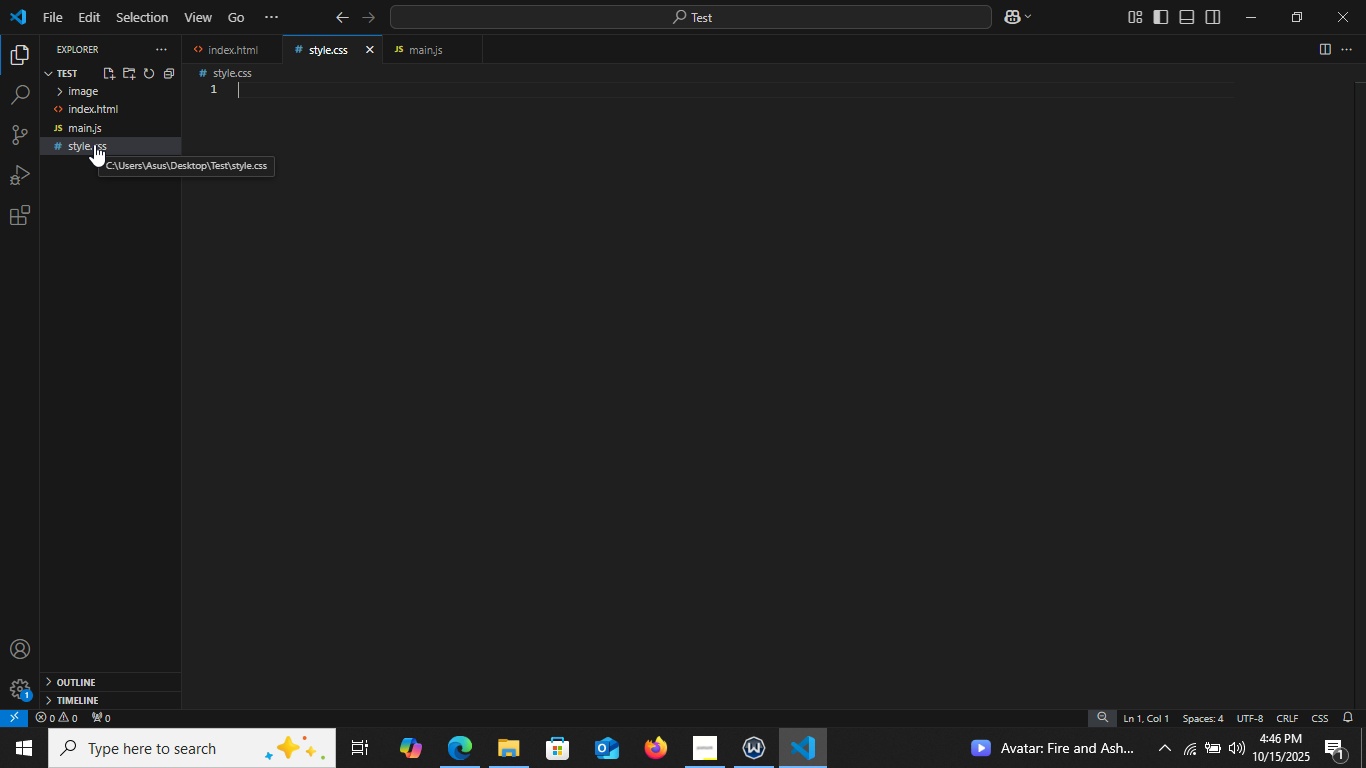 
wait(6.58)
 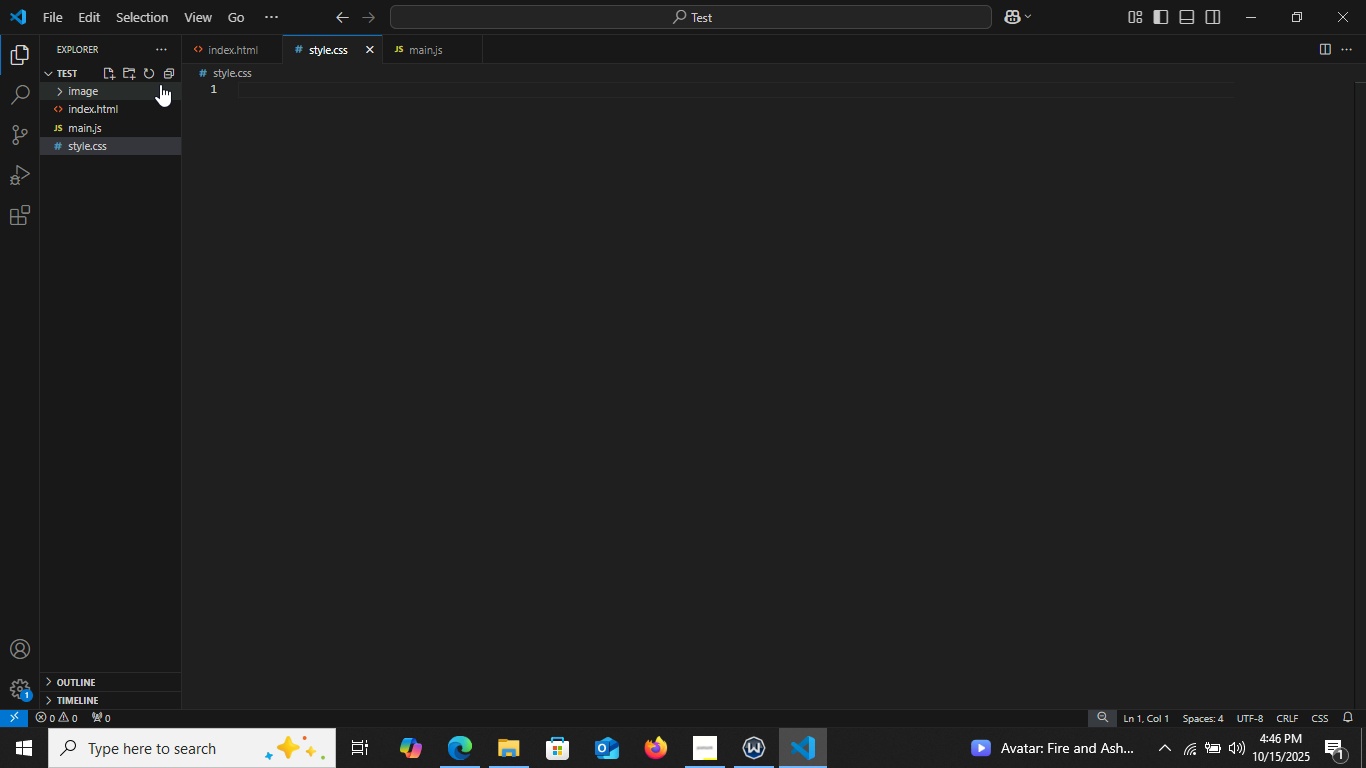 
right_click([93, 139])
 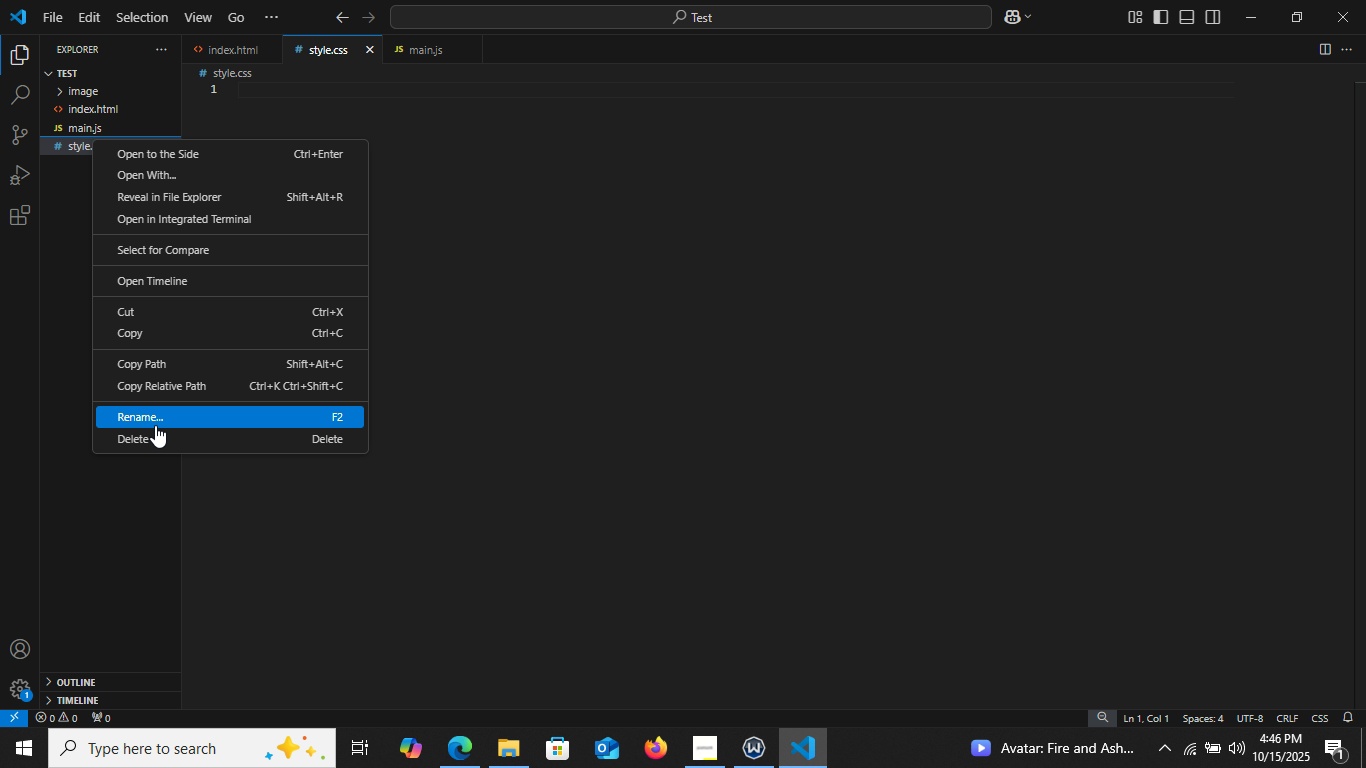 
left_click([148, 436])
 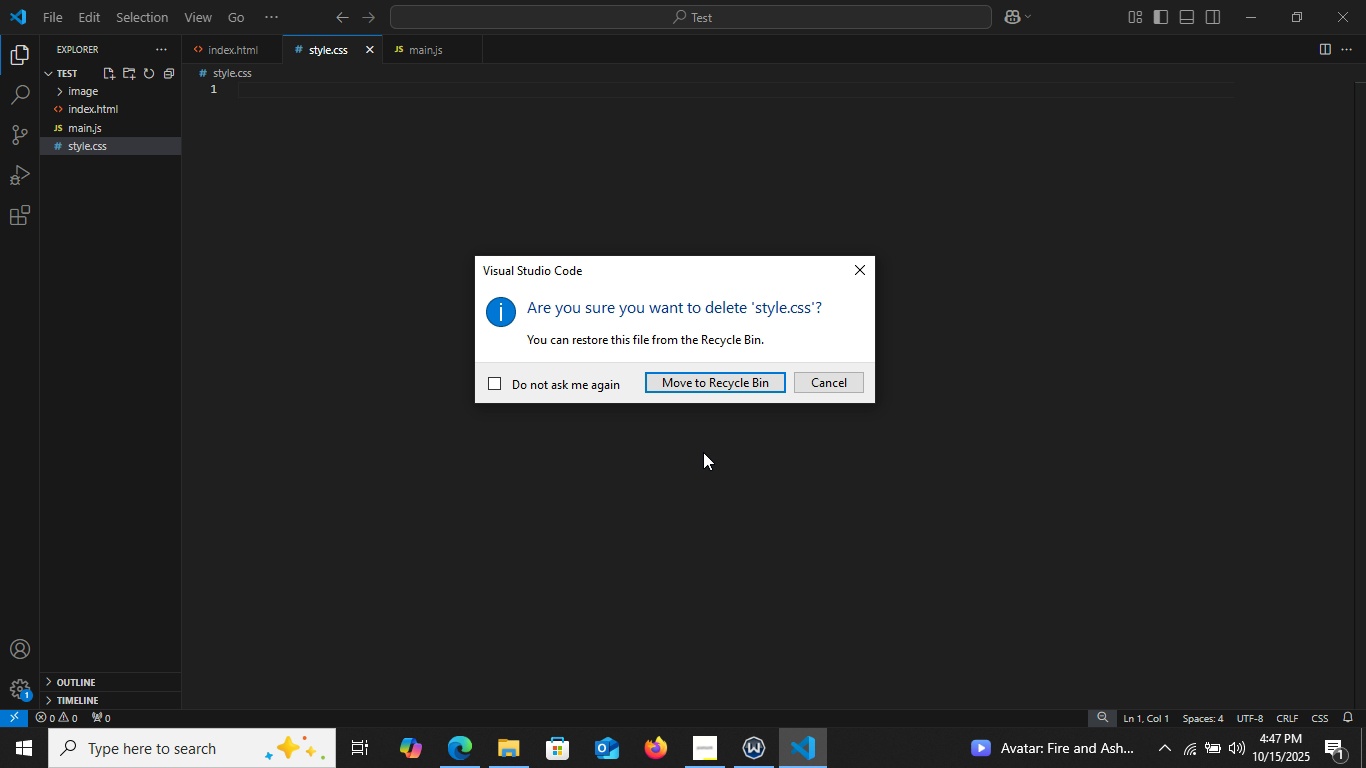 
wait(11.33)
 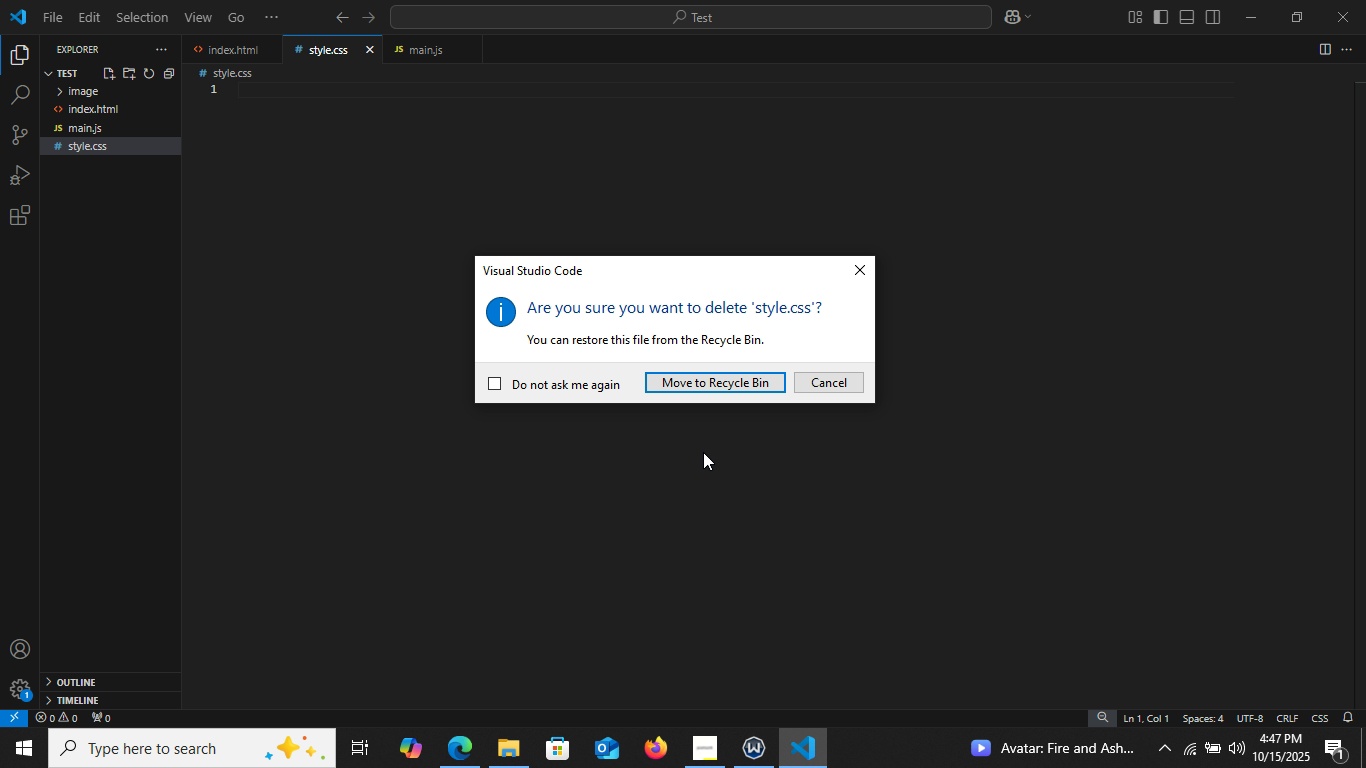 
left_click([101, 75])
 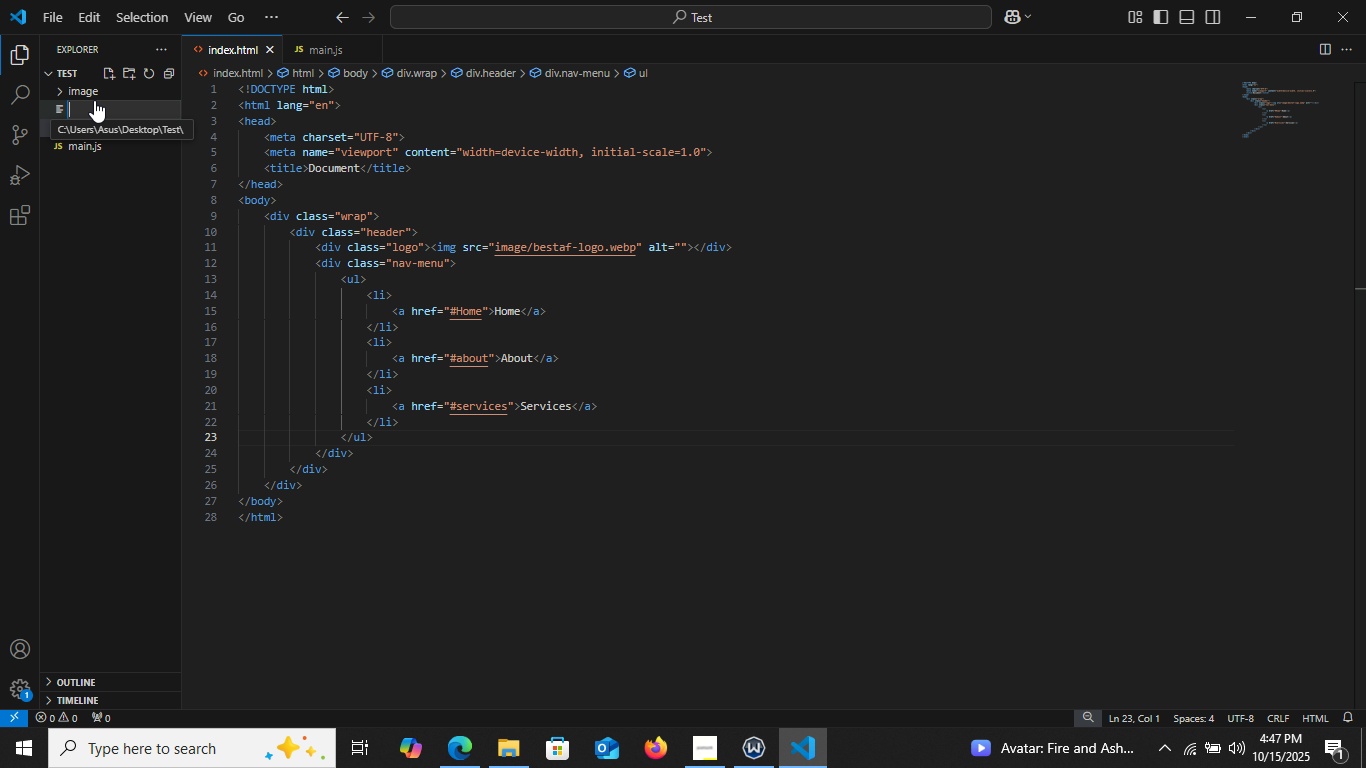 
type(stle)
key(Backspace)
key(Backspace)
type(yle.scs)
 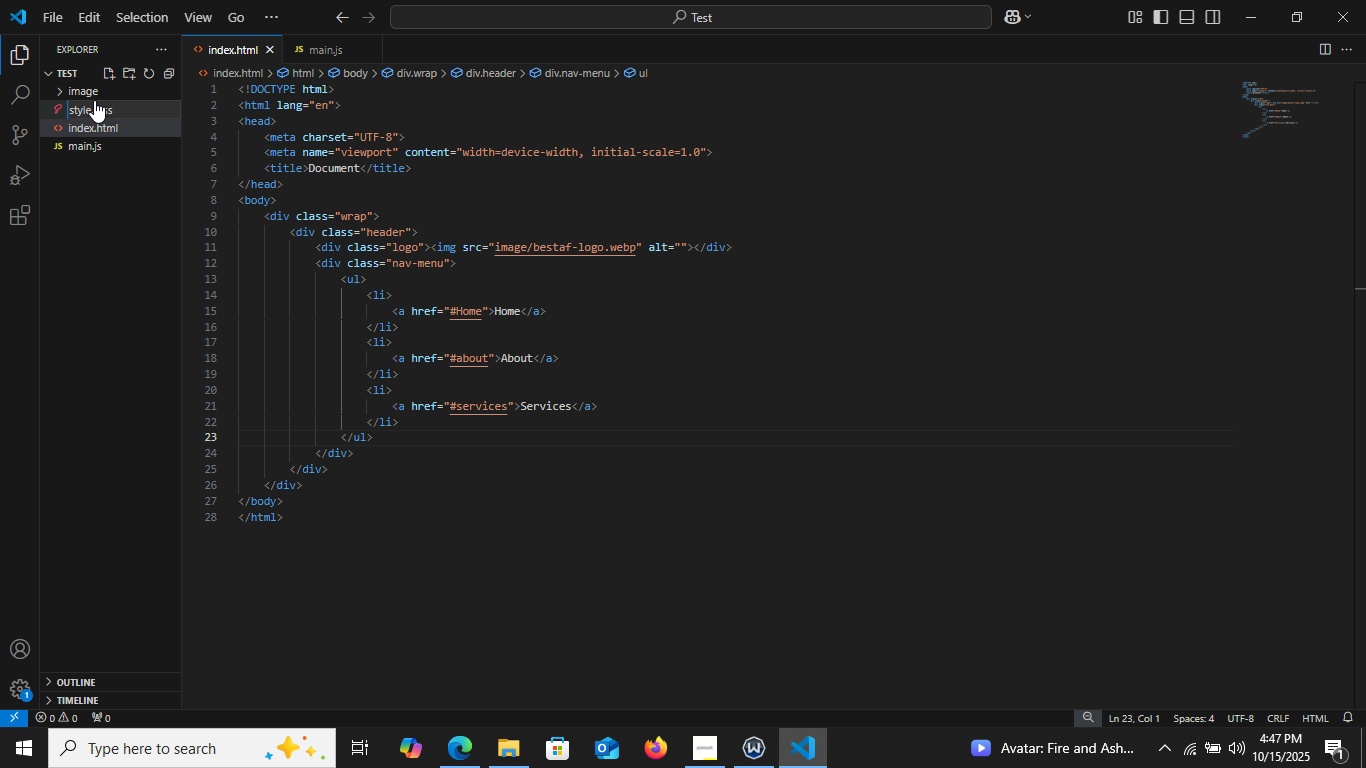 
key(Enter)
 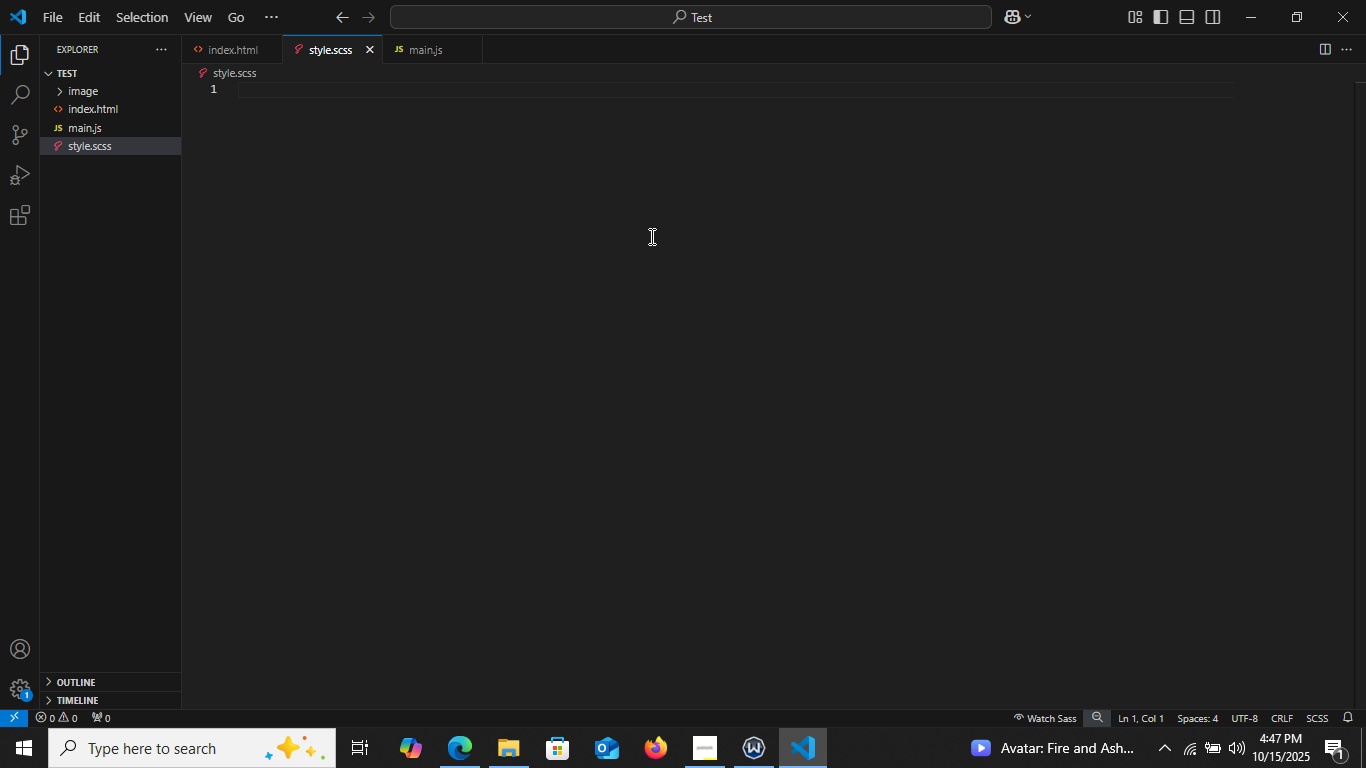 
wait(15.27)
 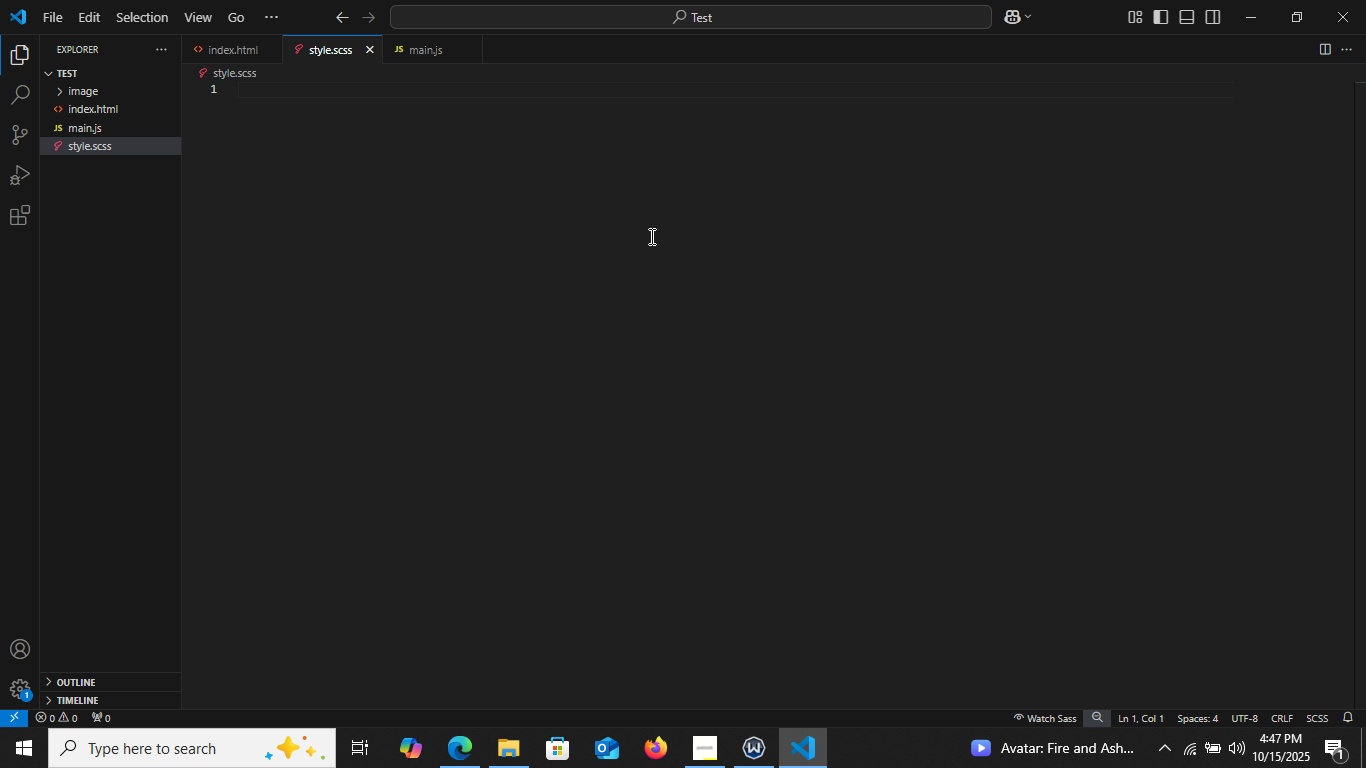 
left_click([1329, 49])
 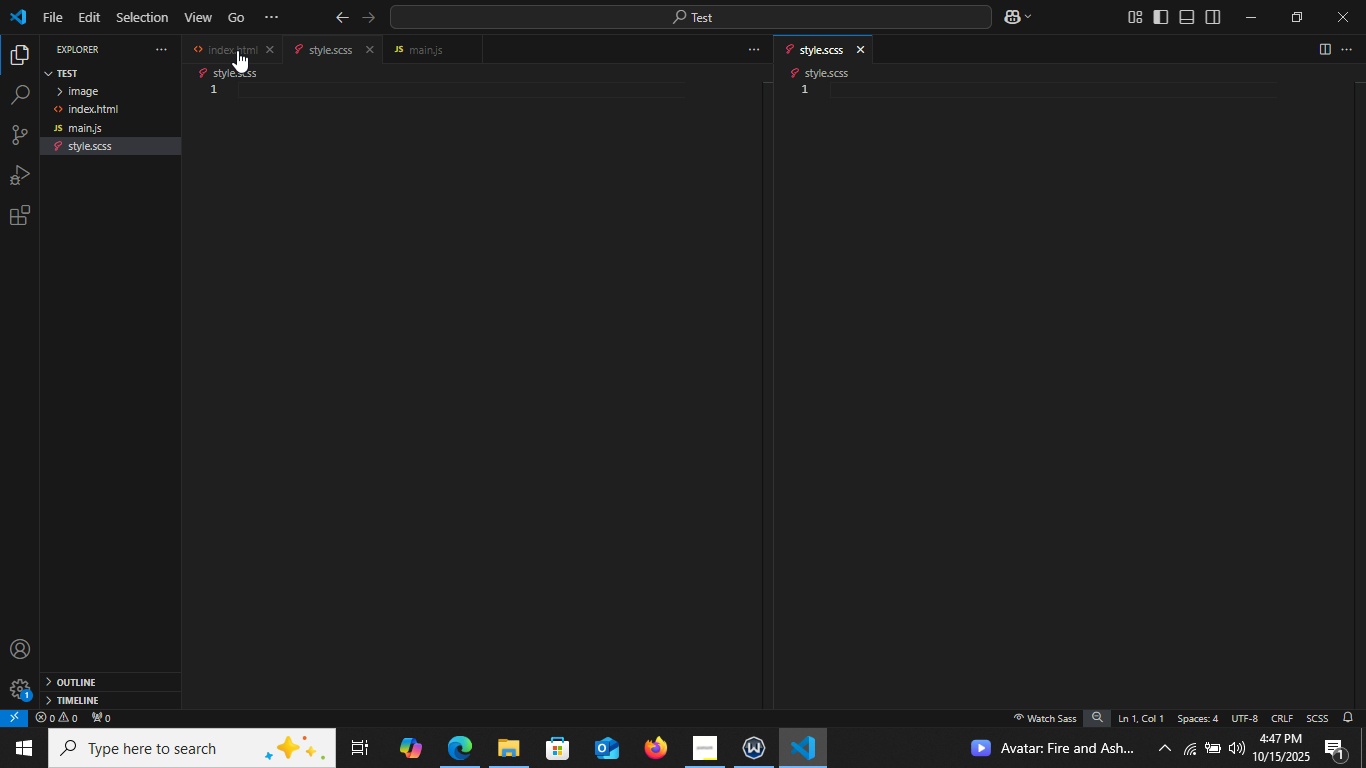 
left_click([237, 49])
 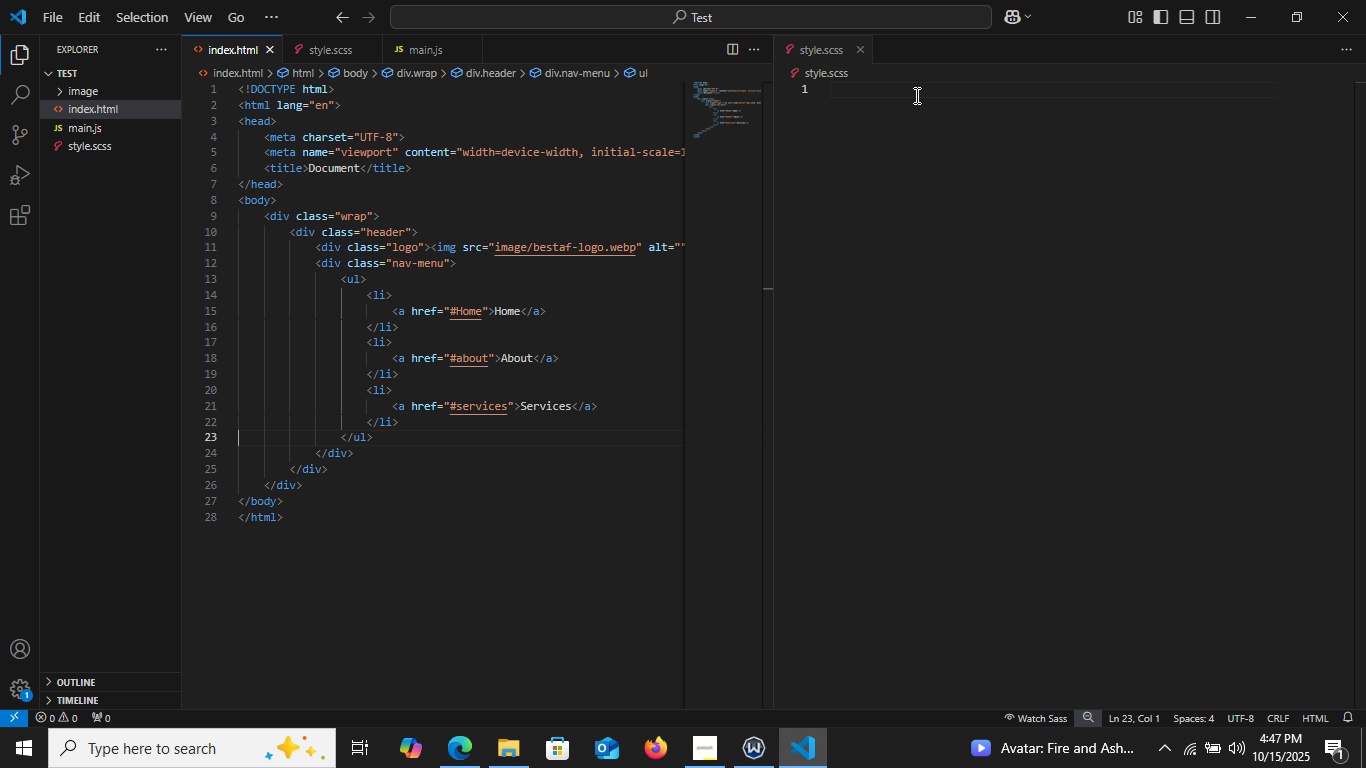 
left_click([915, 94])
 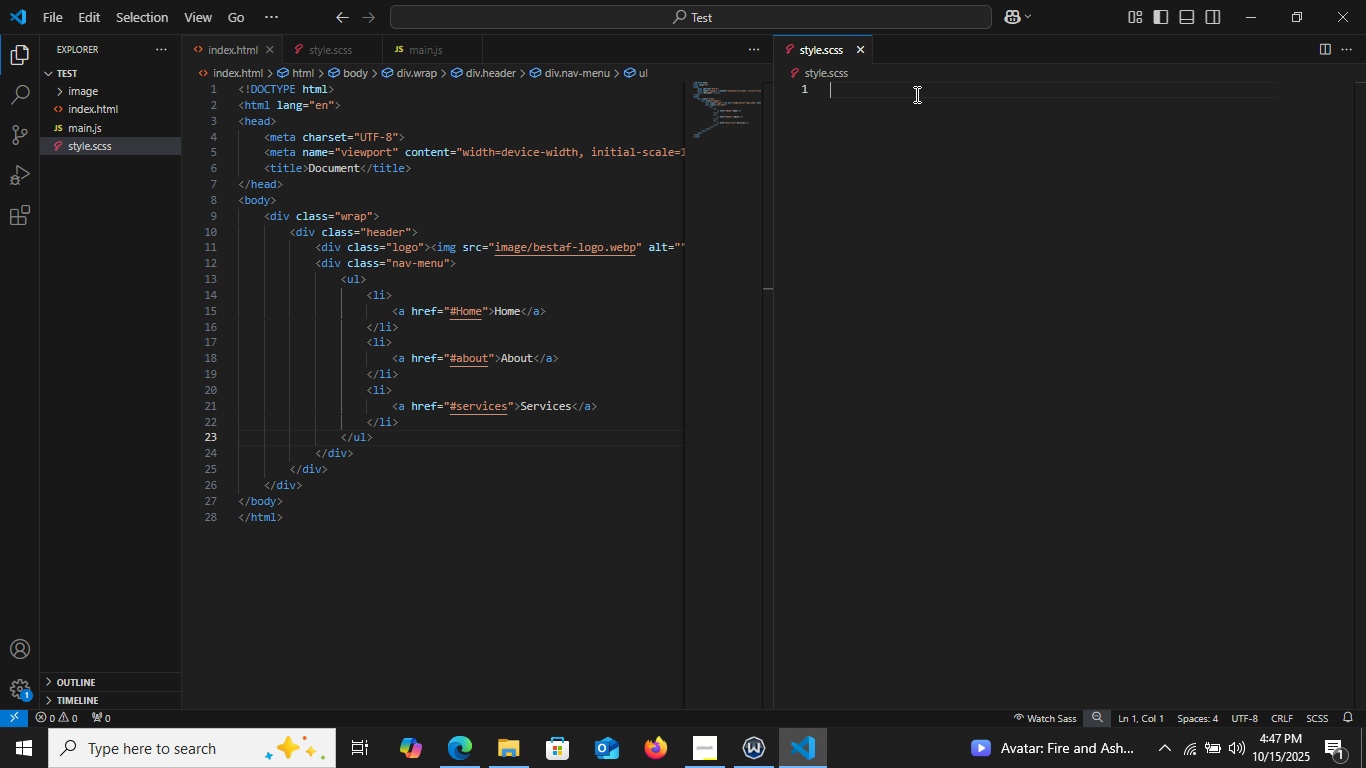 
hold_key(key=ShiftLeft, duration=1.5)
 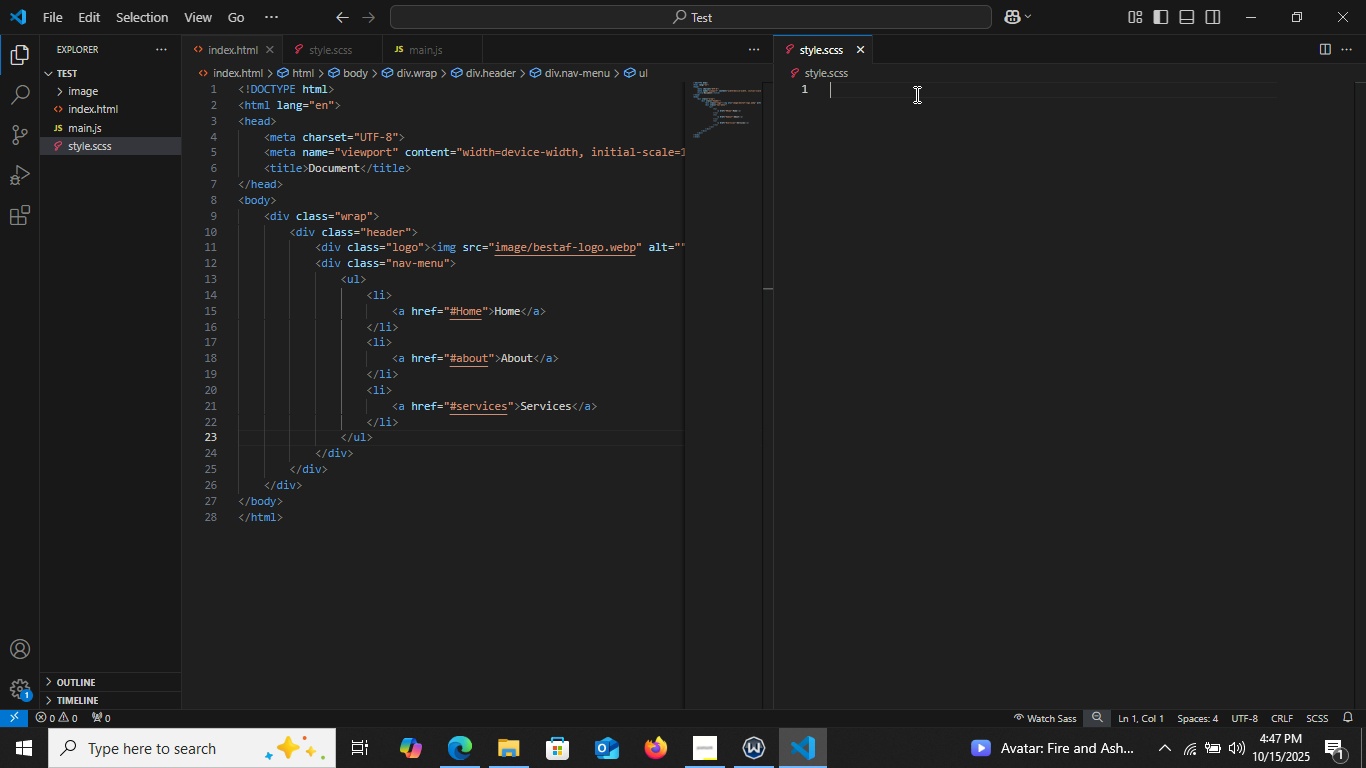 
key(Shift+8)
 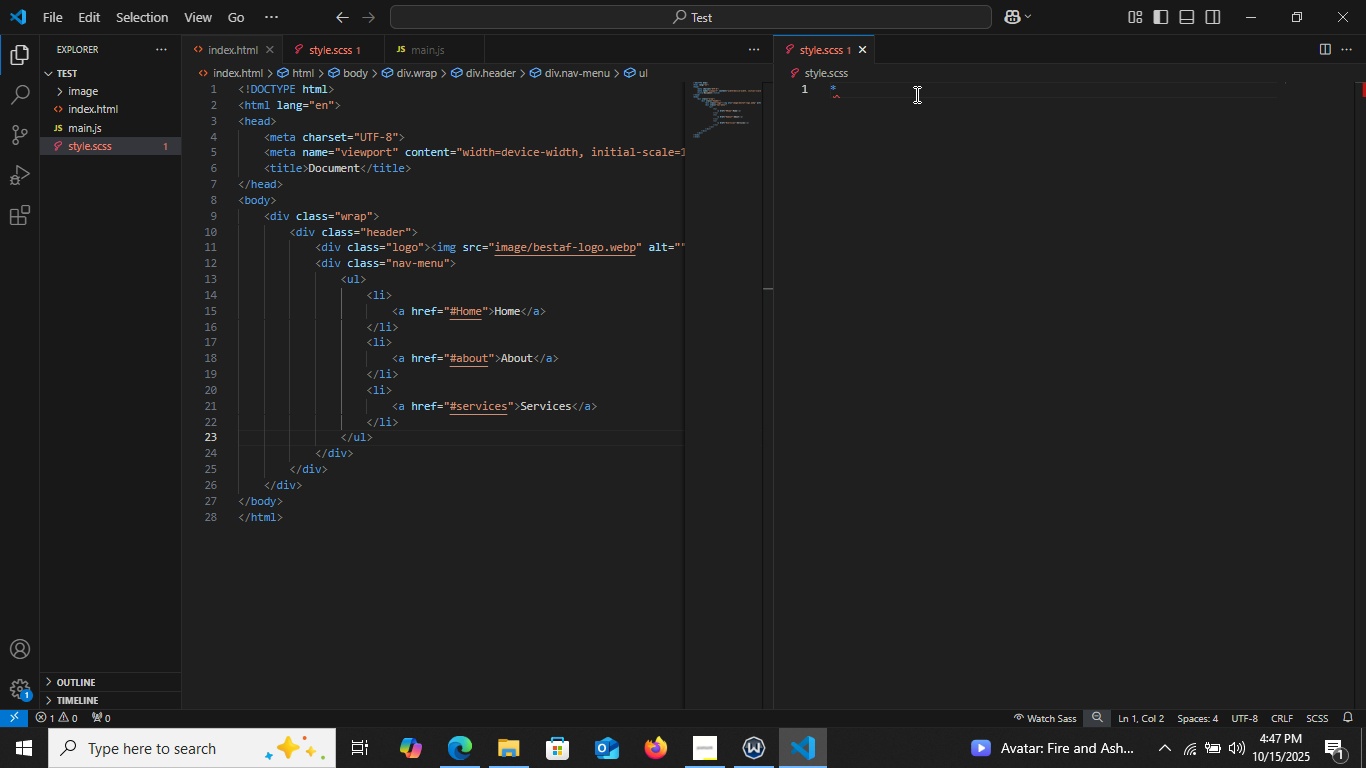 
key(Space)
 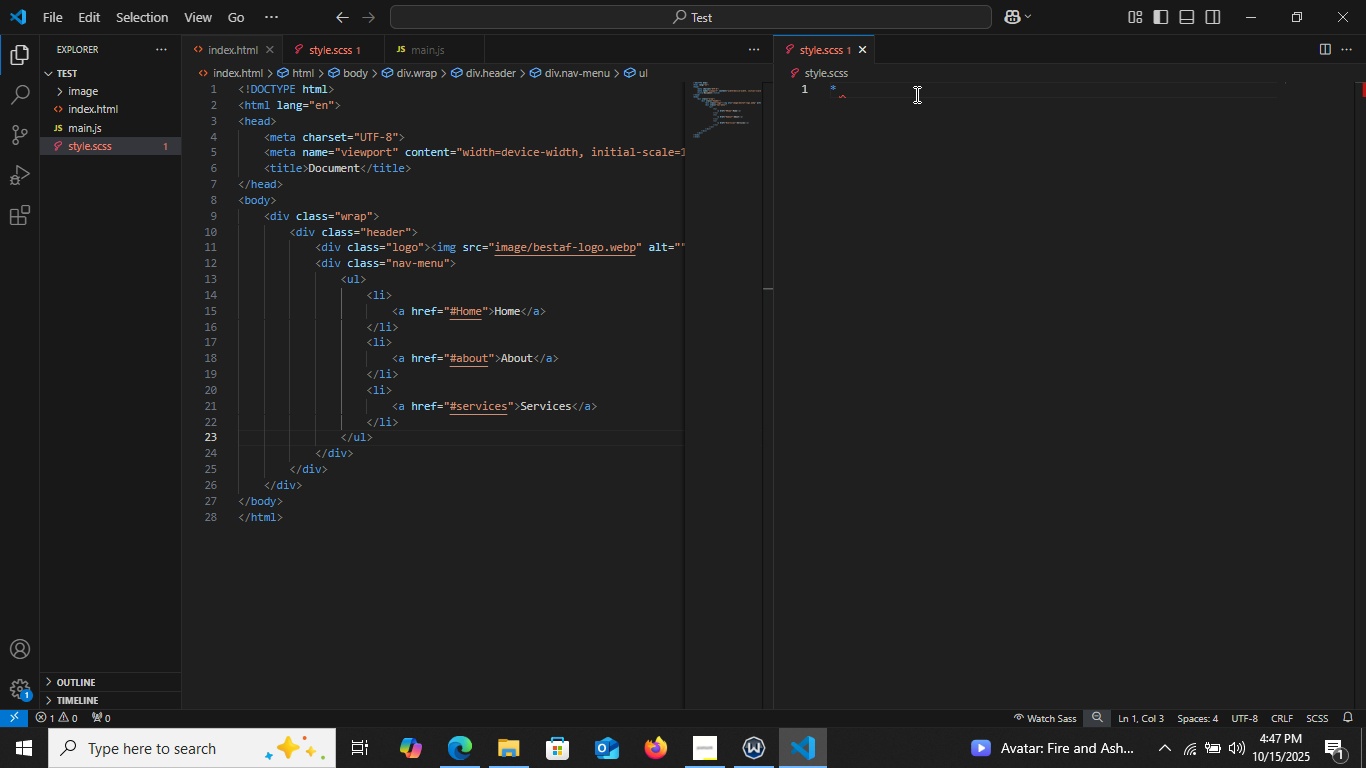 
key(Shift+BracketLeft)
 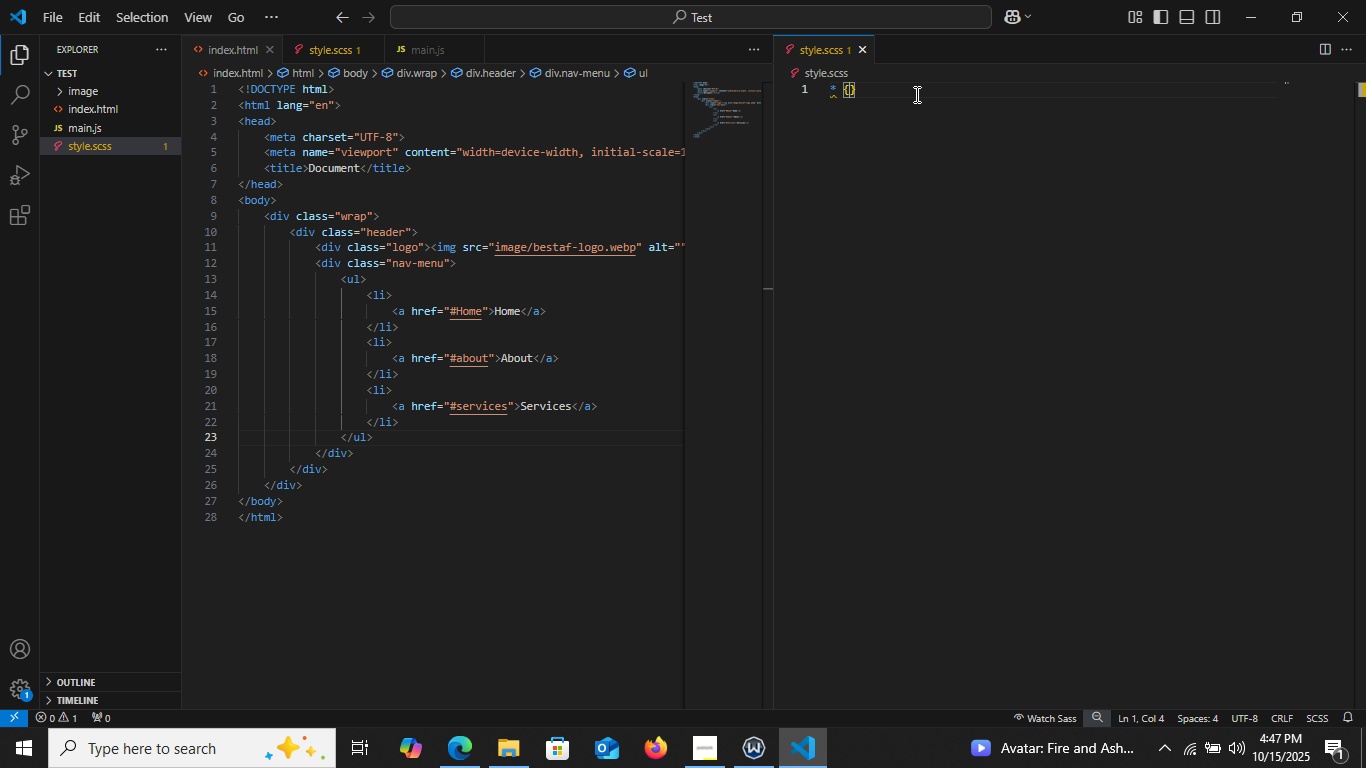 
key(Enter)
 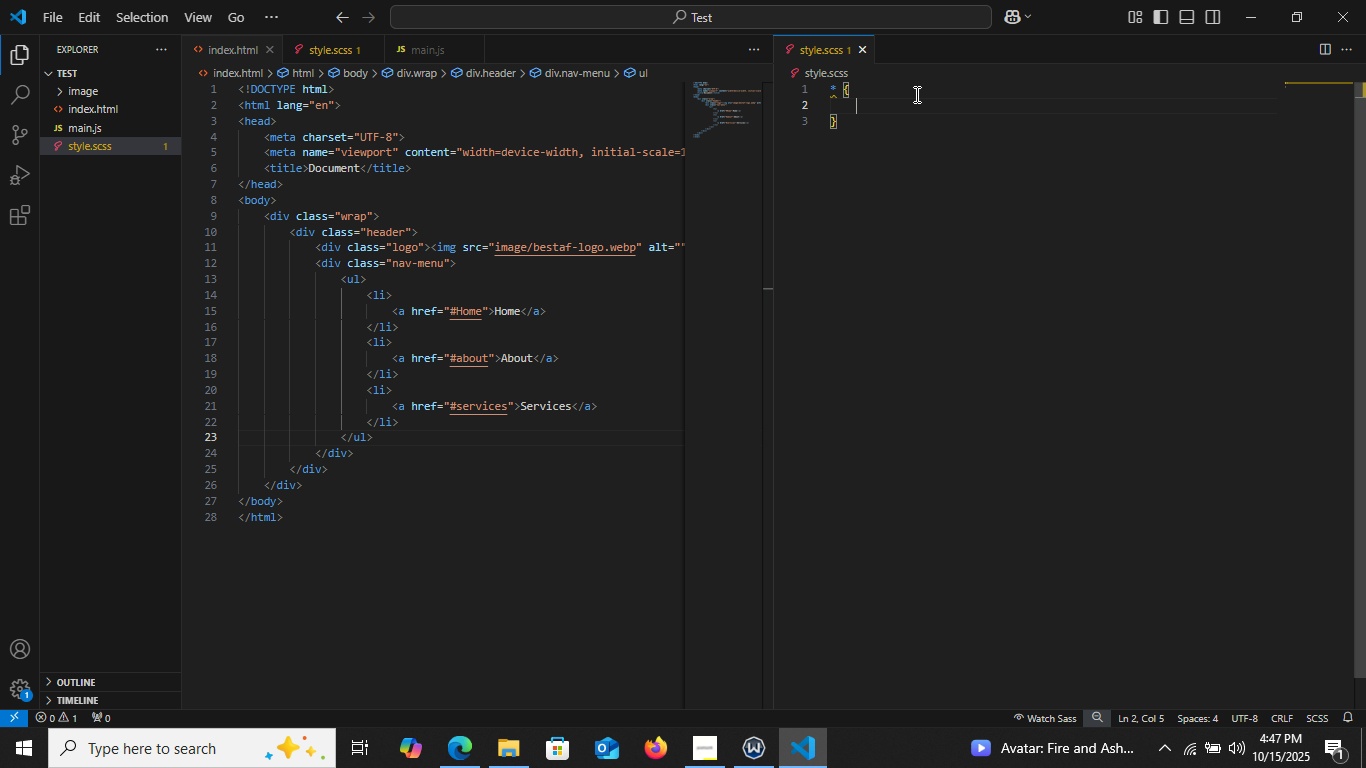 
type(margi)
 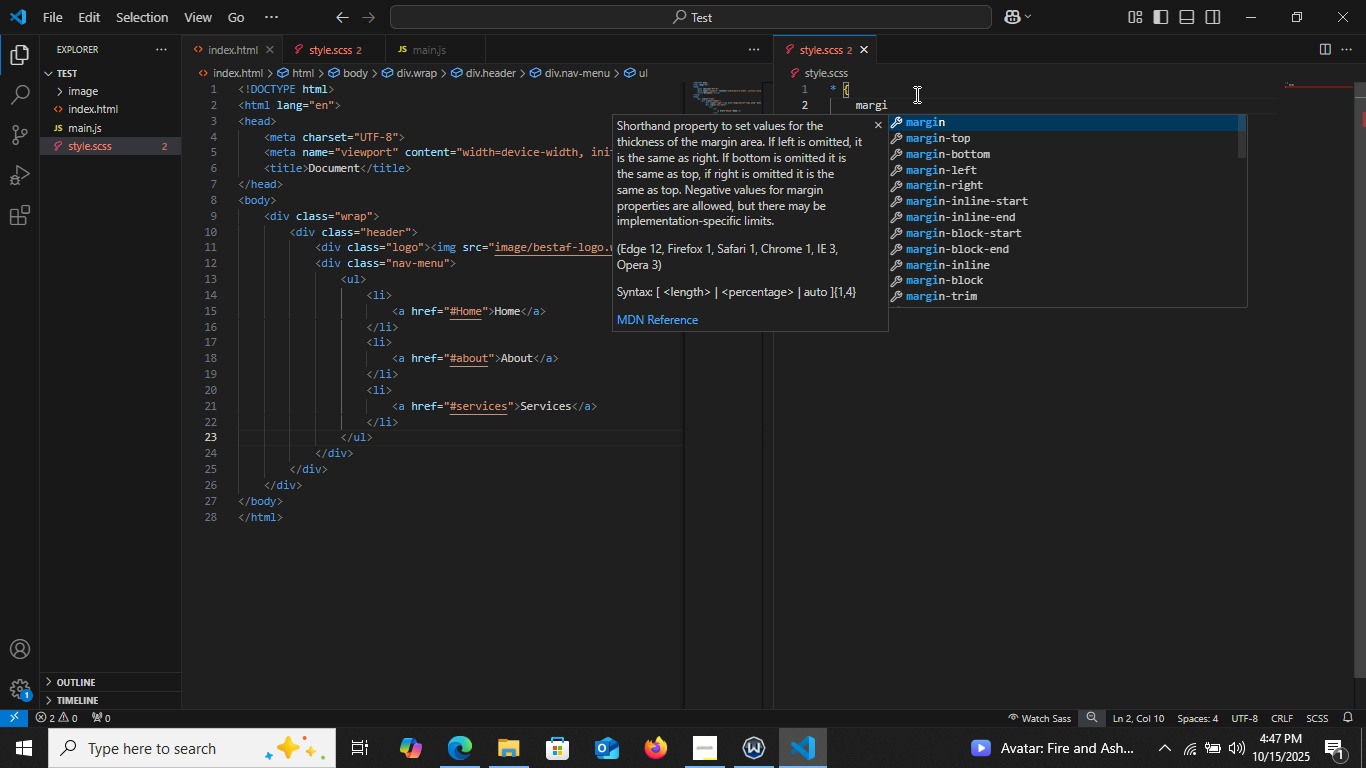 
key(Enter)
 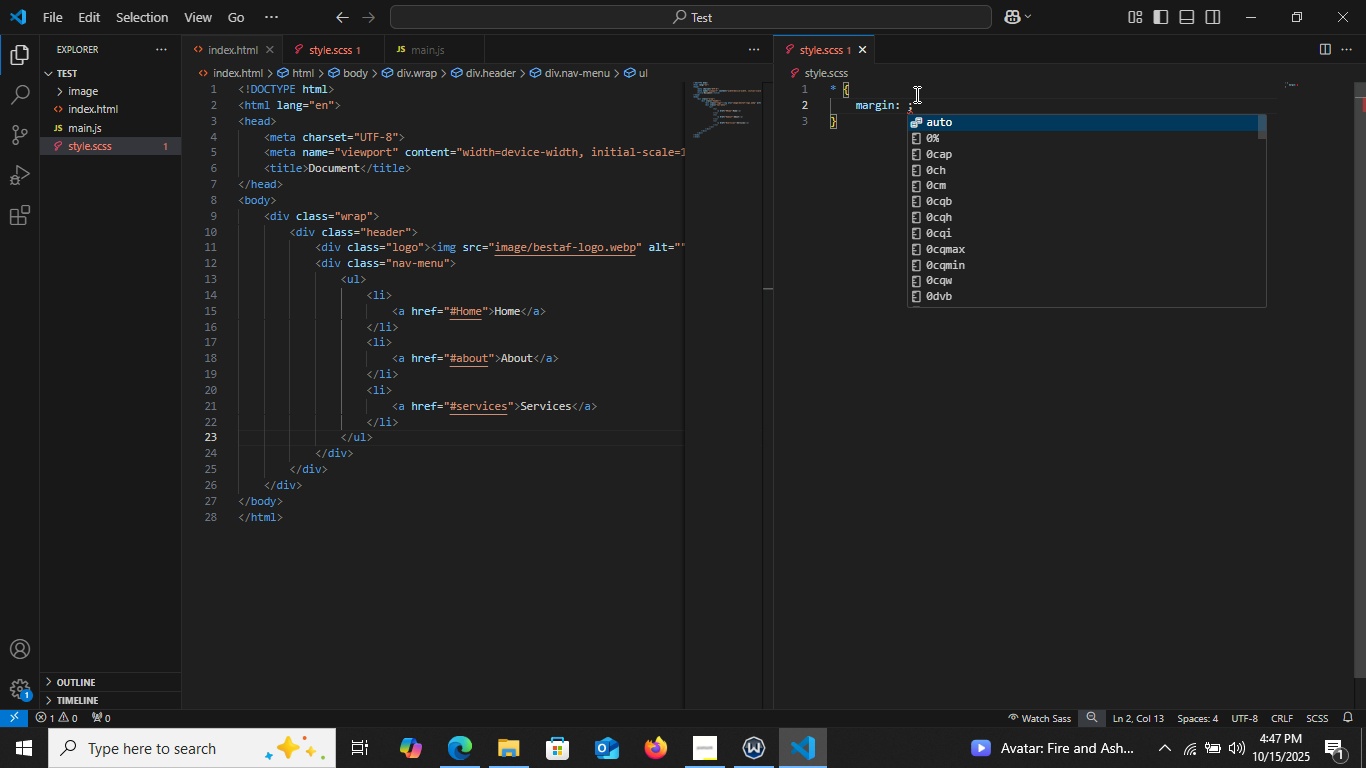 
key(0)
 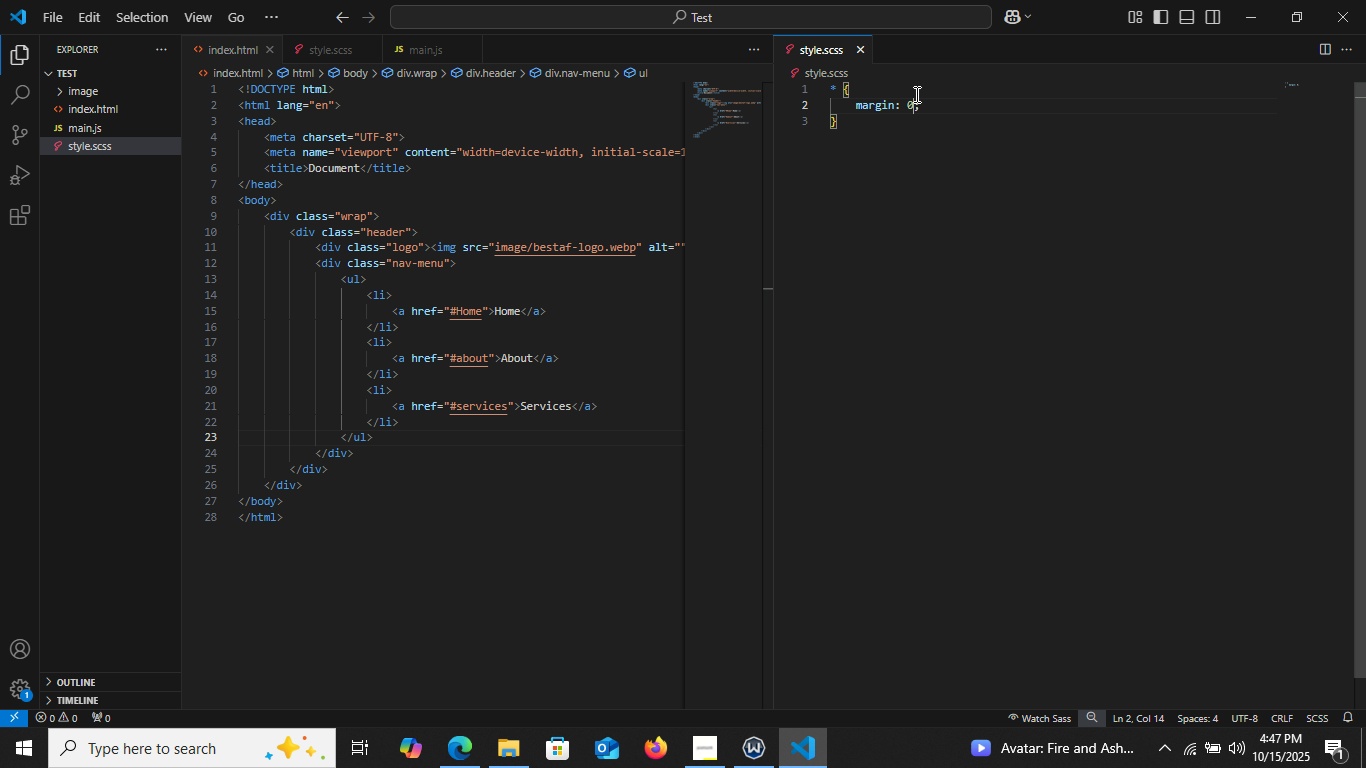 
key(ArrowRight)
 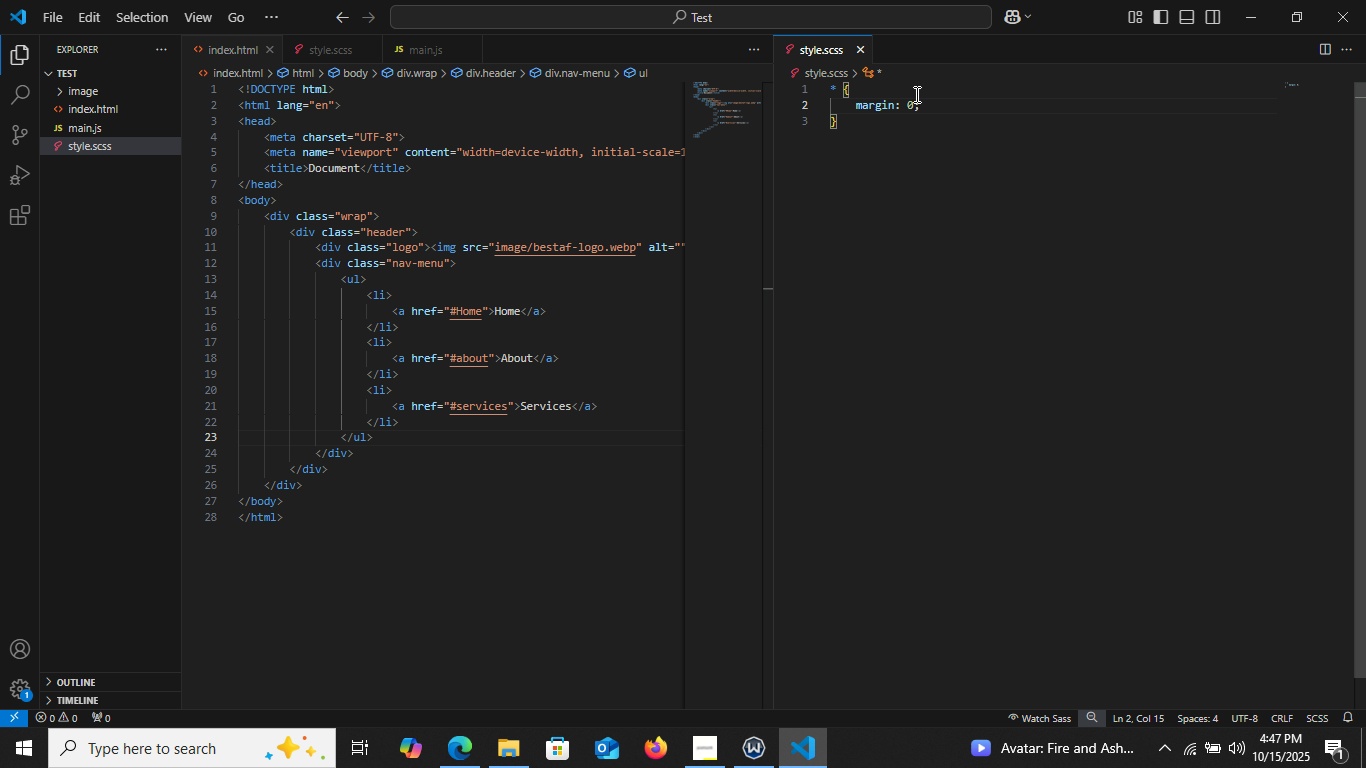 
key(Enter)
 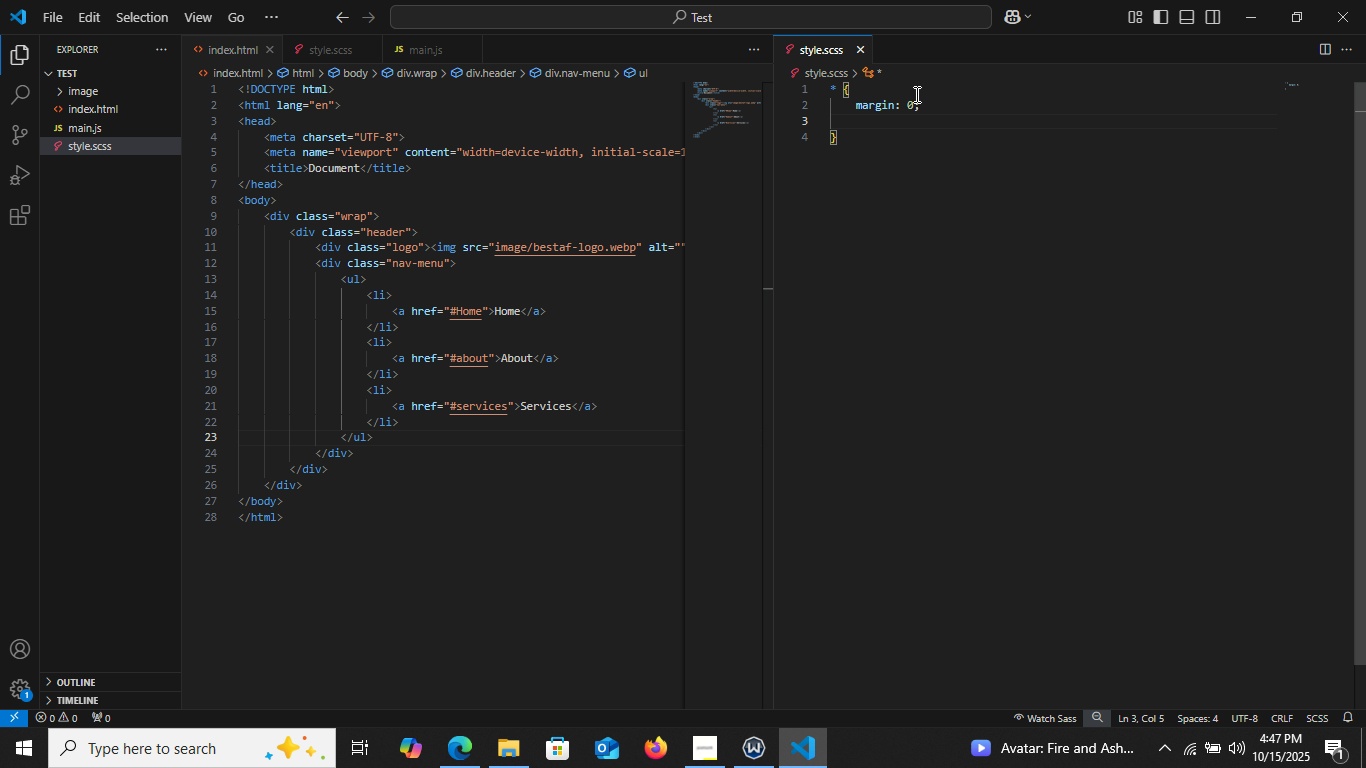 
type(paddi)
 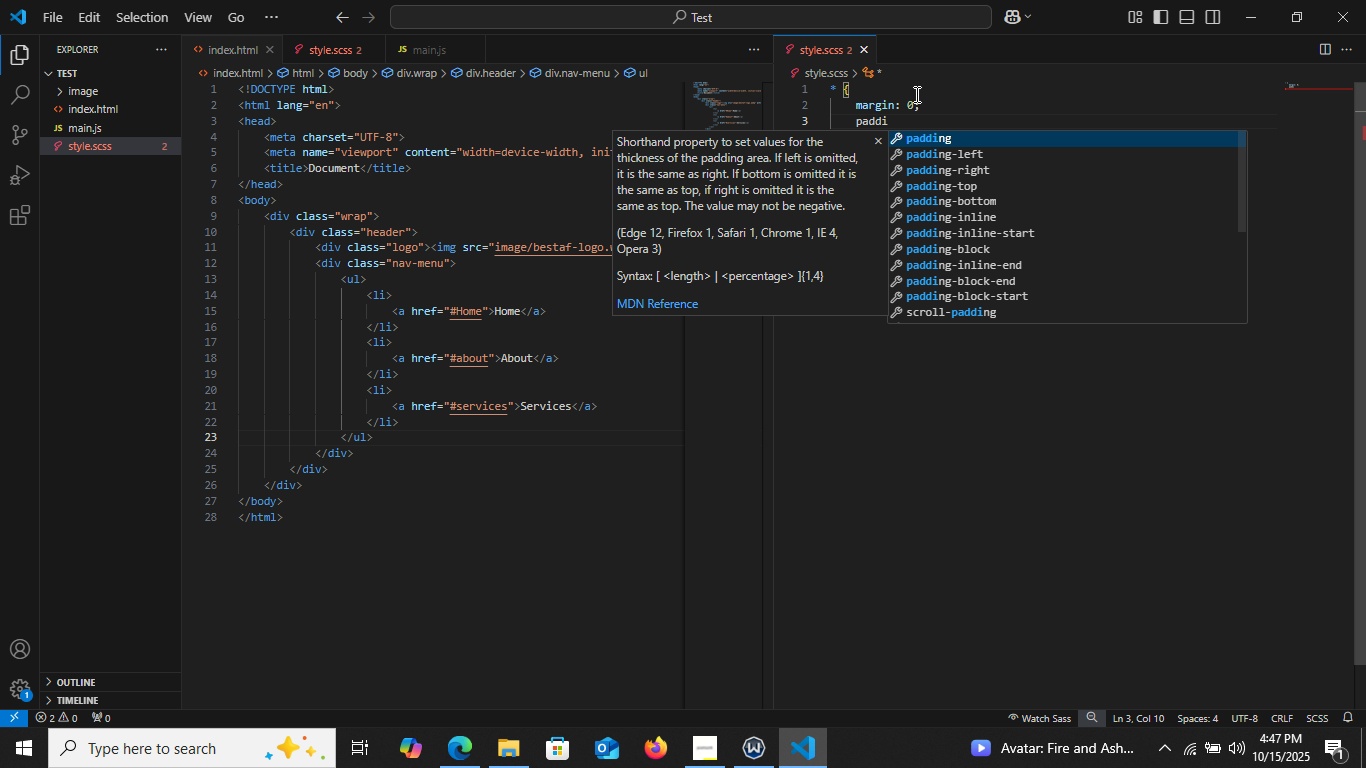 
key(Enter)
 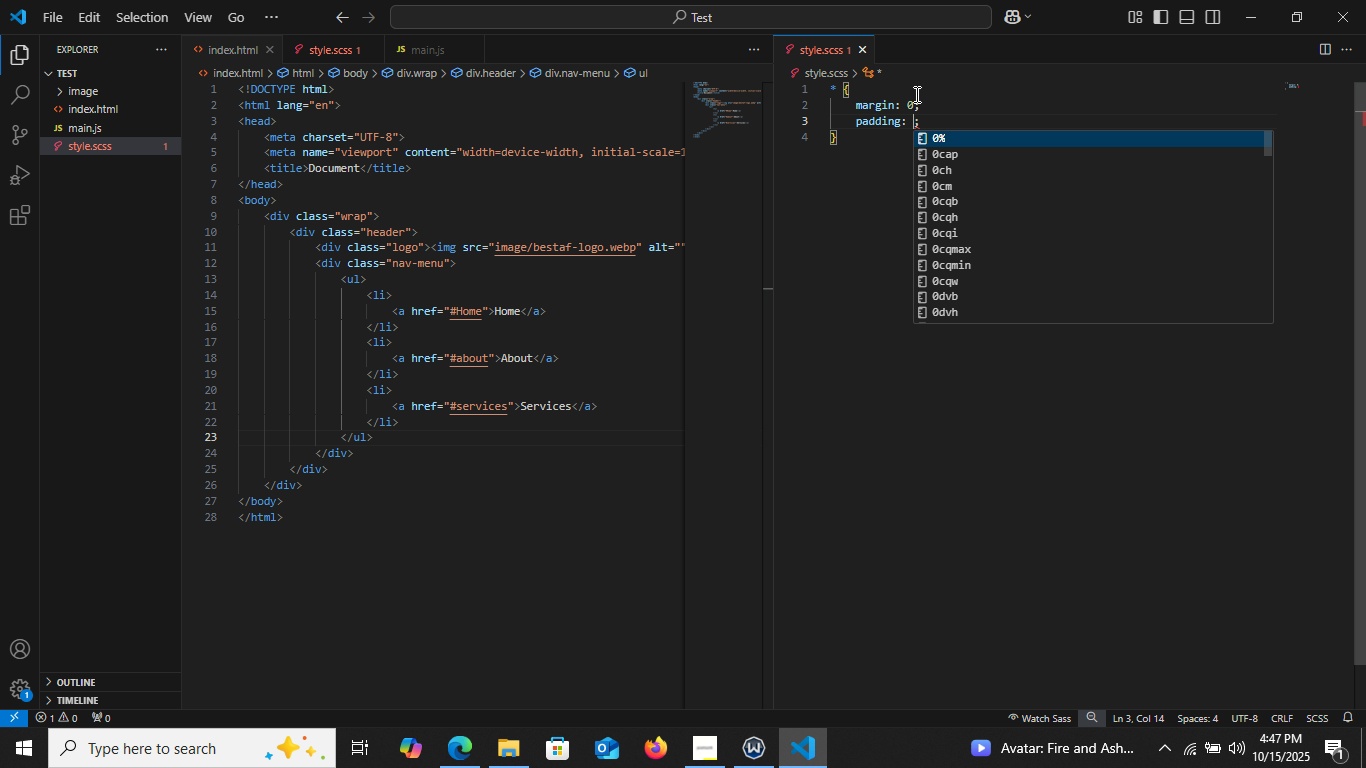 
key(0)
 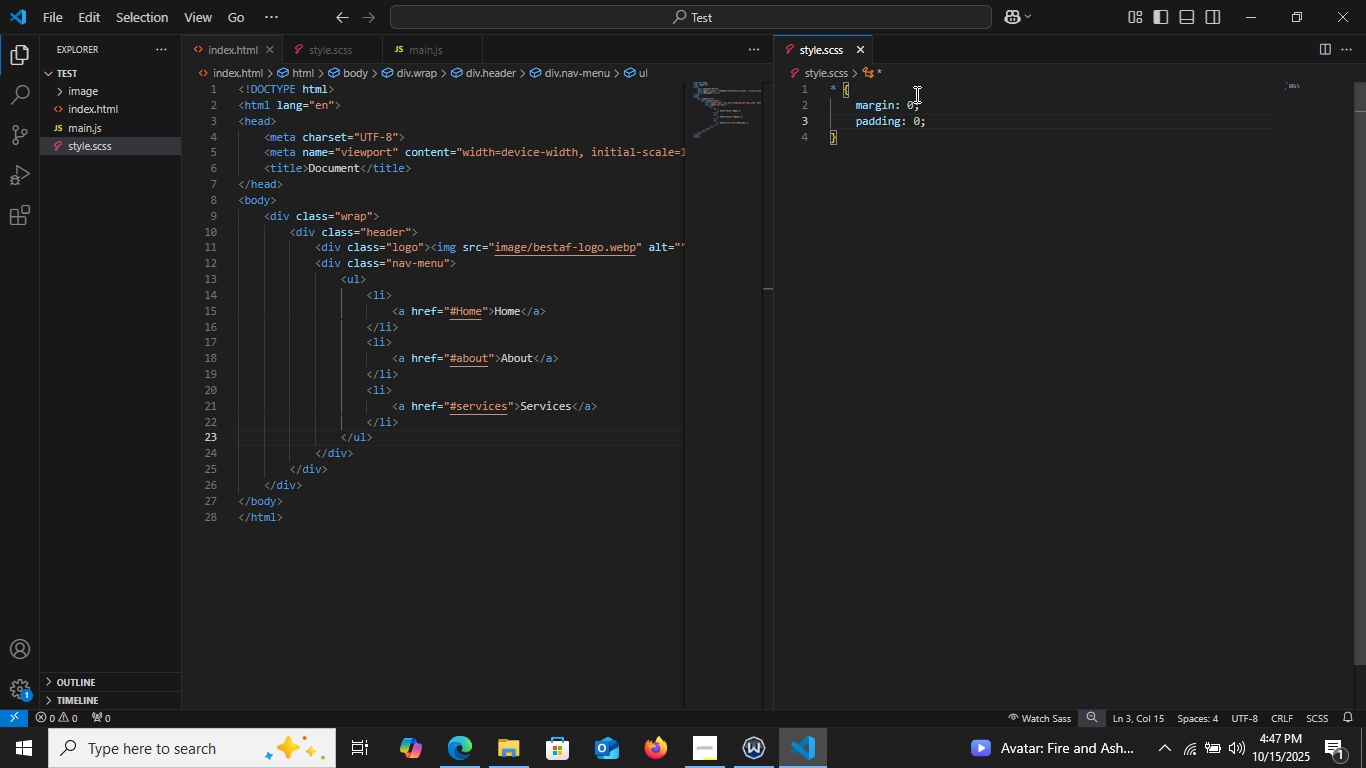 
key(ArrowRight)
 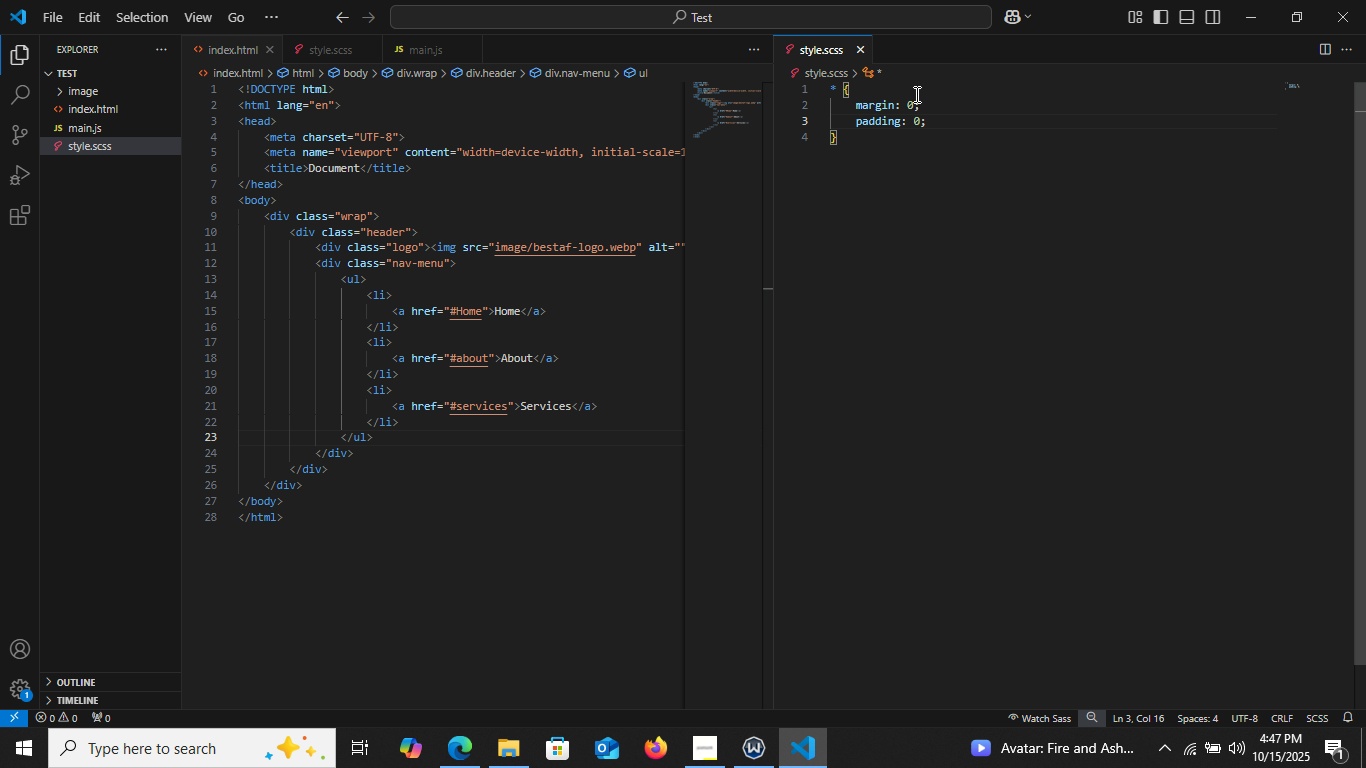 
key(Enter)
 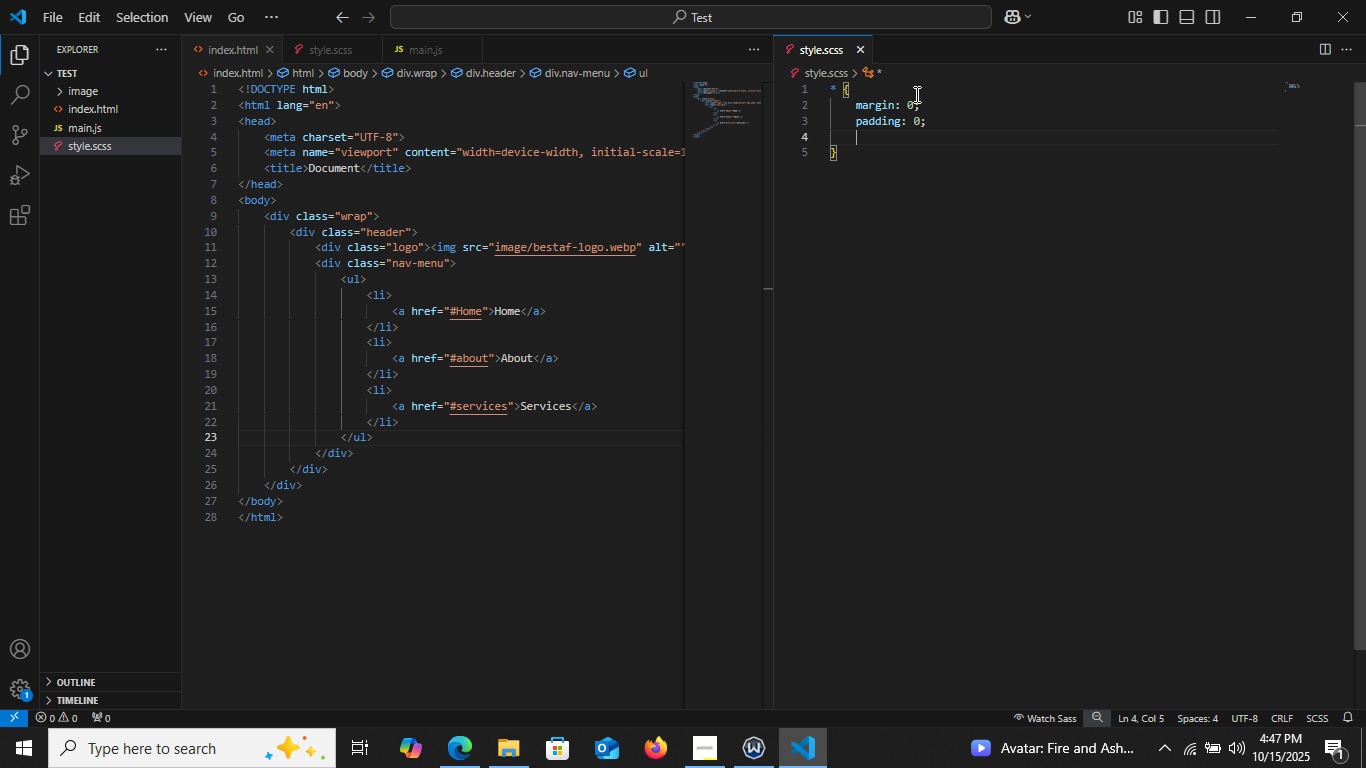 
type(boxi)
 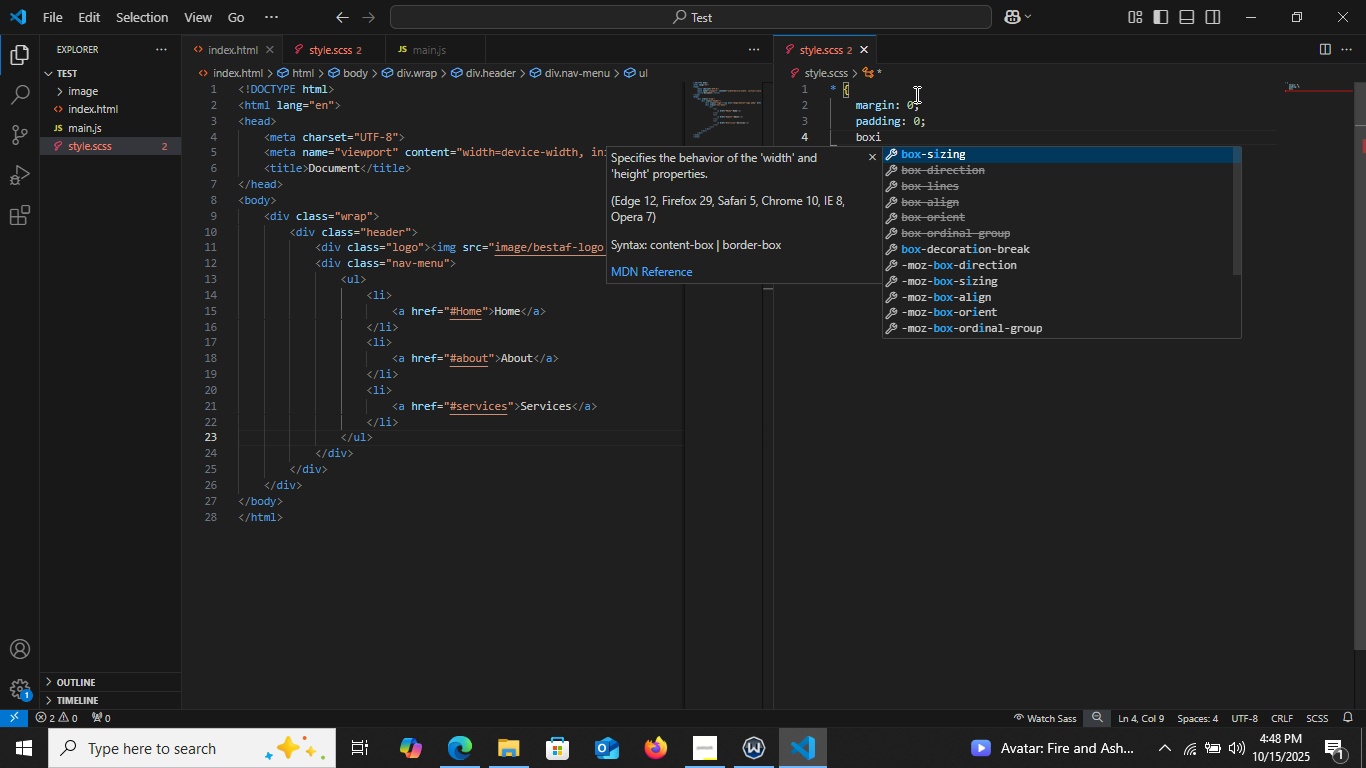 
key(Enter)
 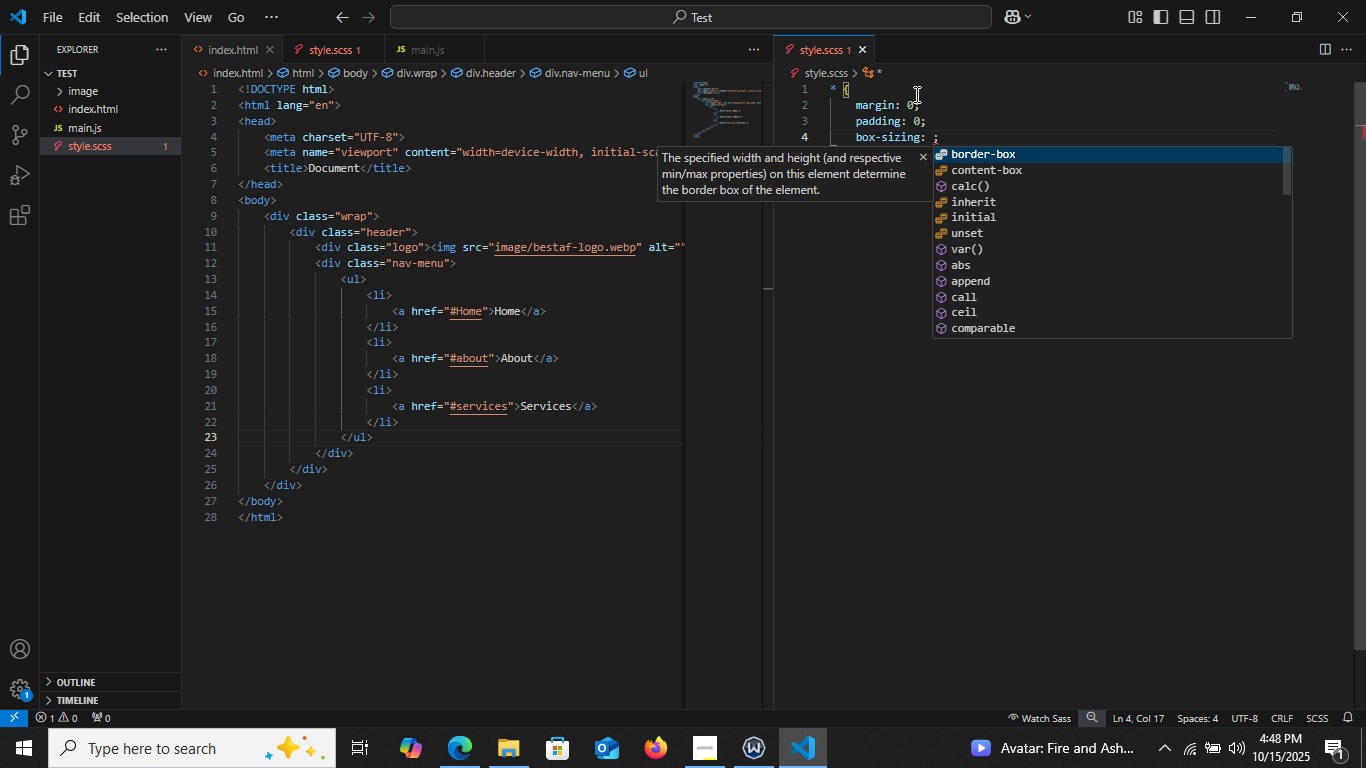 
key(Enter)
 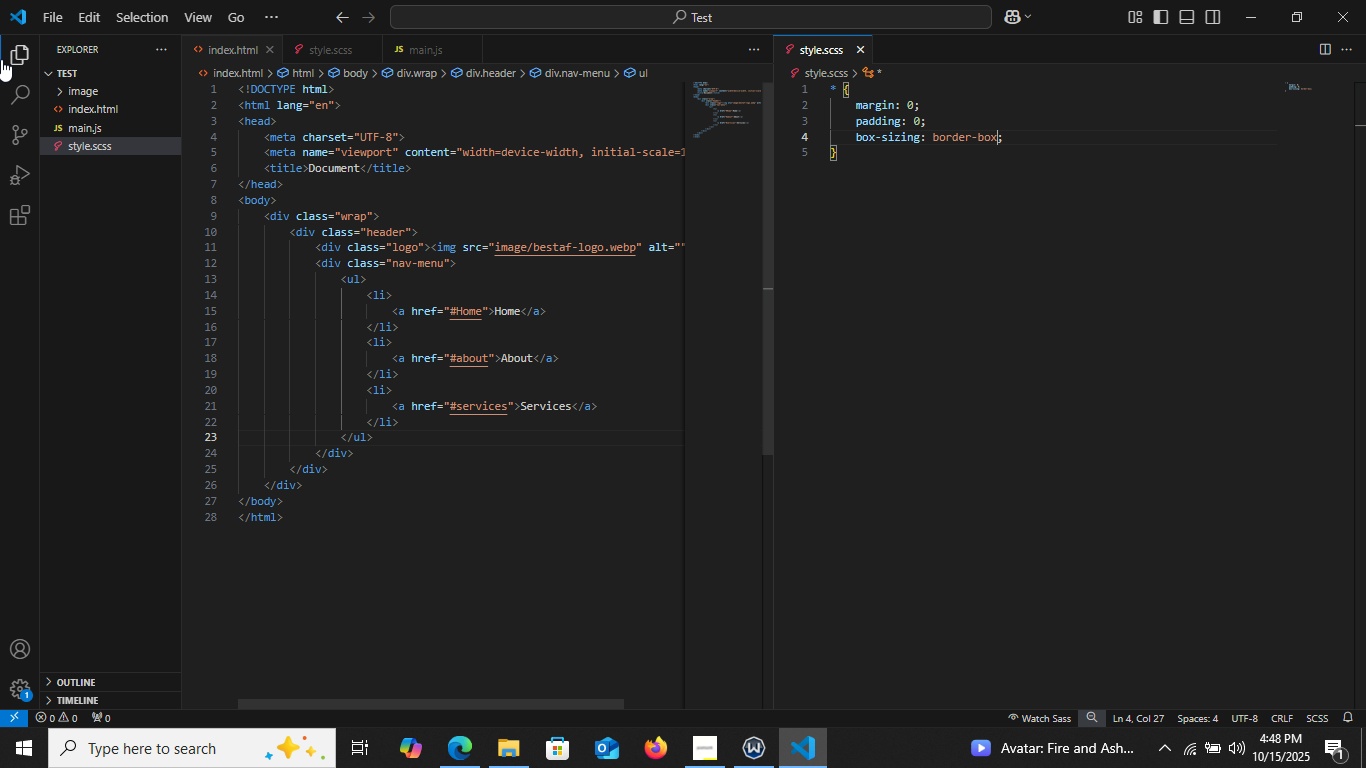 
left_click([12, 51])
 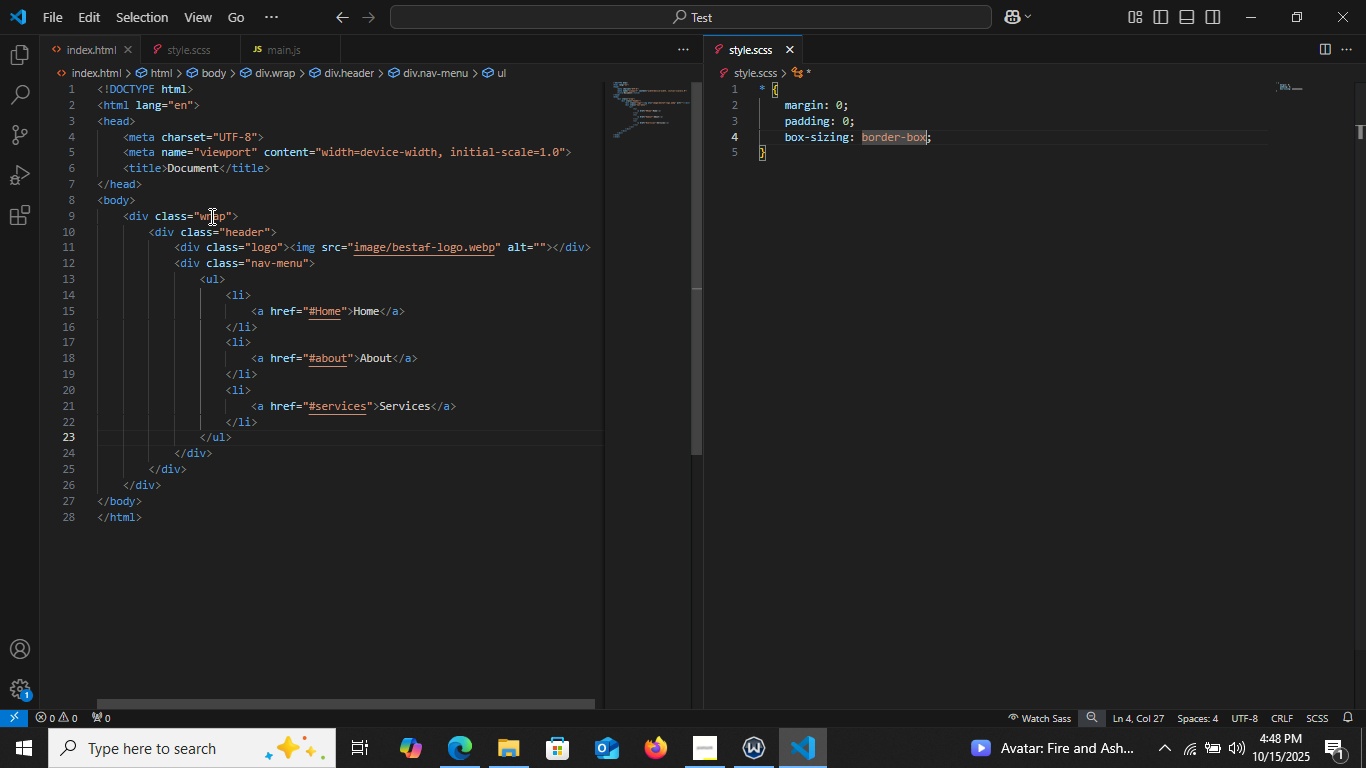 
left_click([211, 215])
 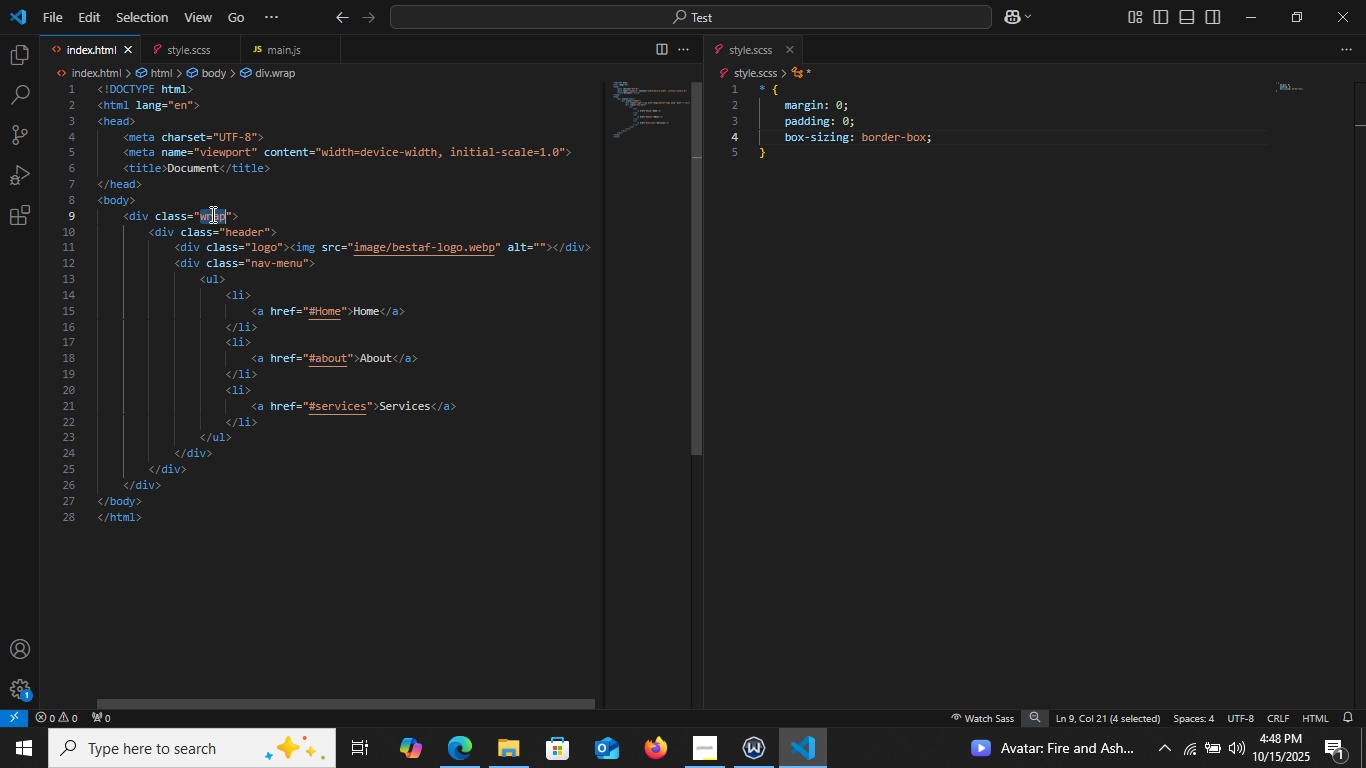 
double_click([211, 215])
 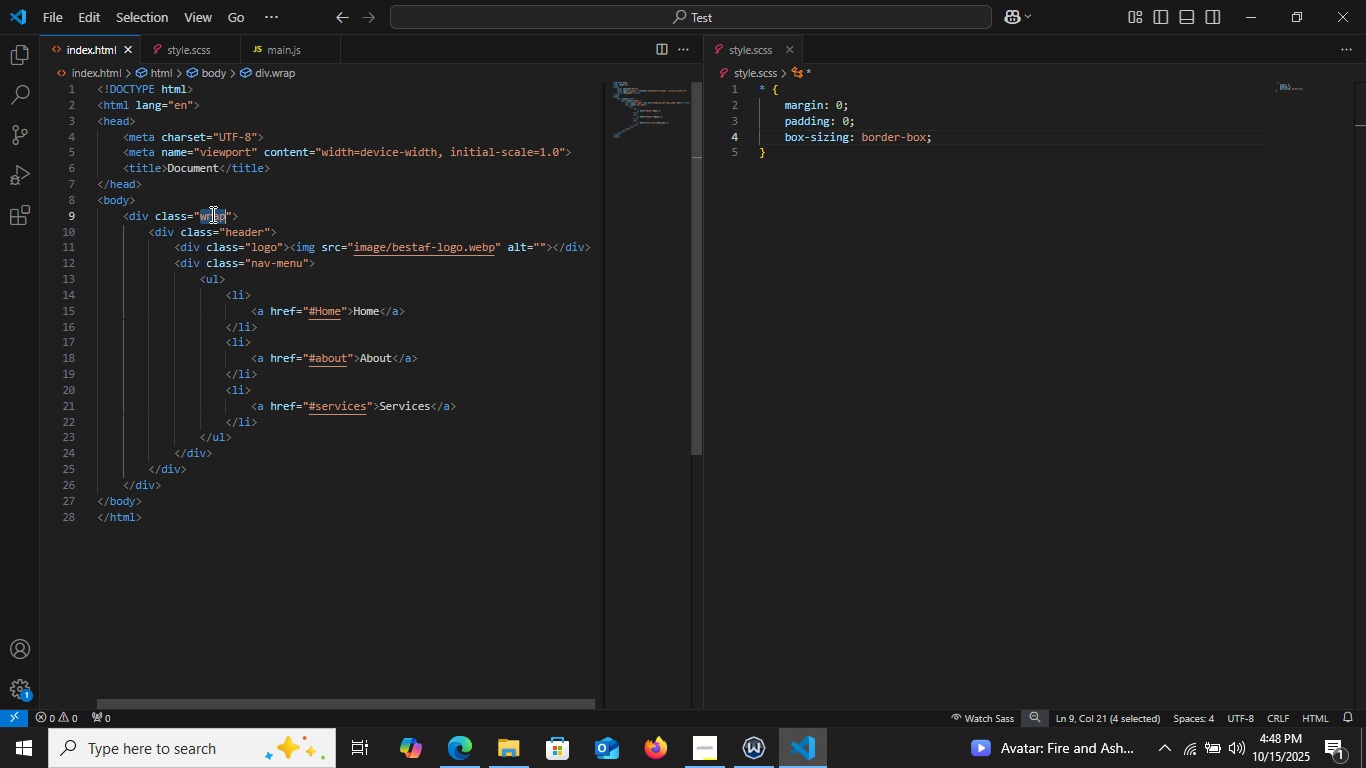 
key(Control+C)
 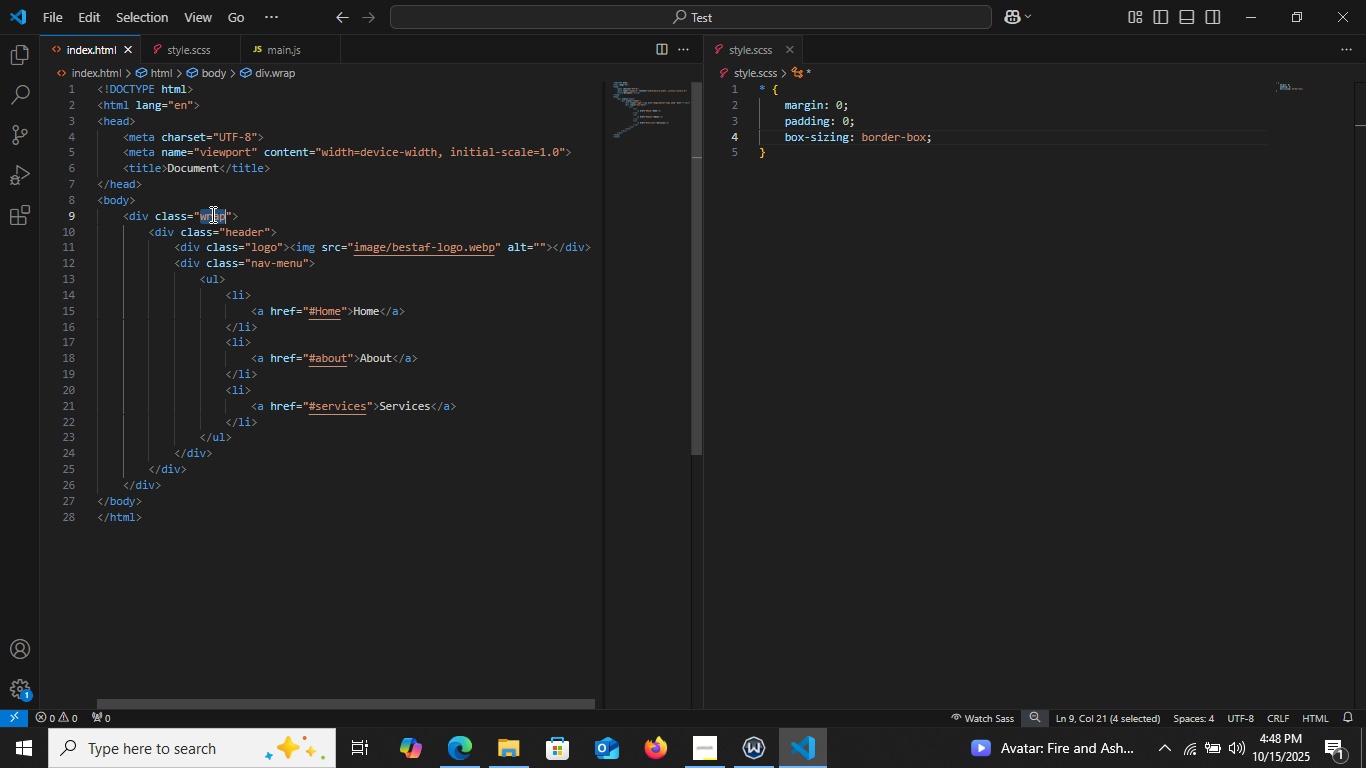 
key(Control+C)
 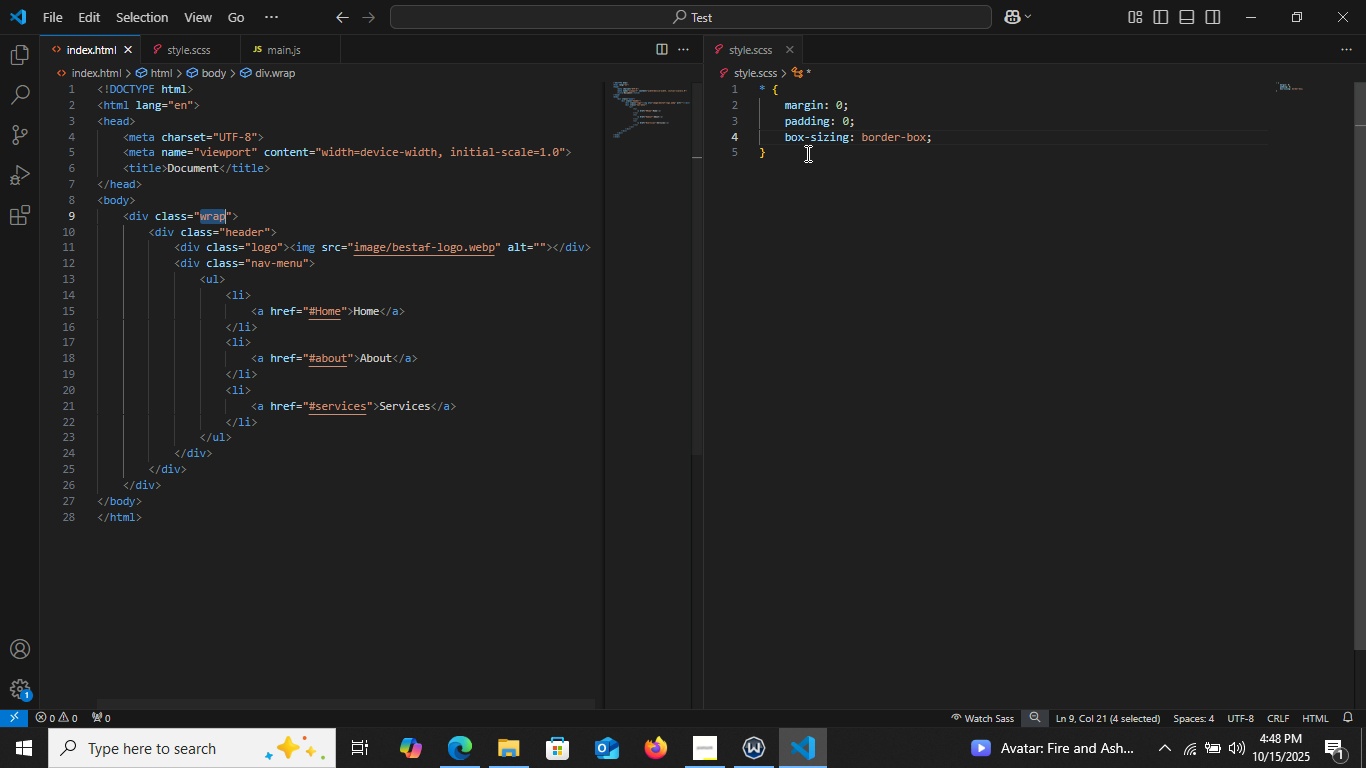 
left_click([804, 153])
 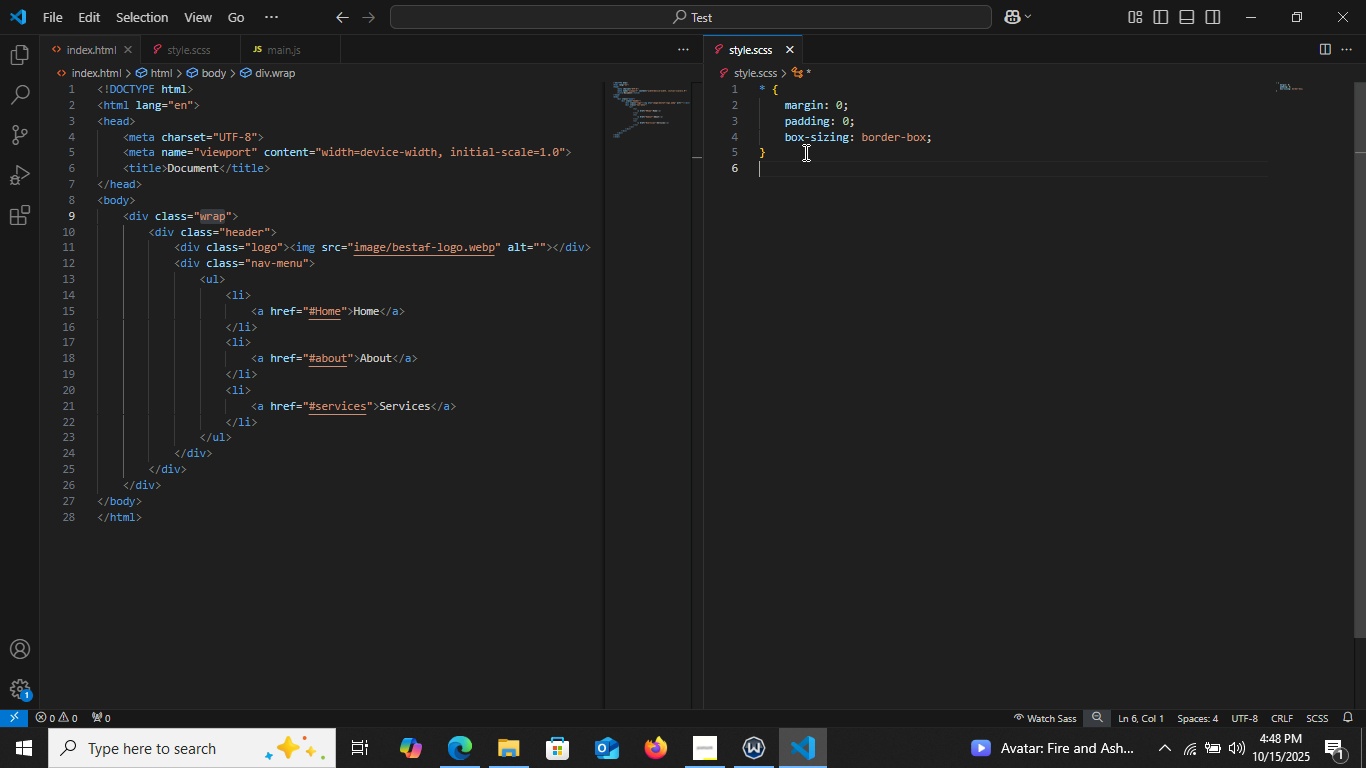 
key(Enter)
 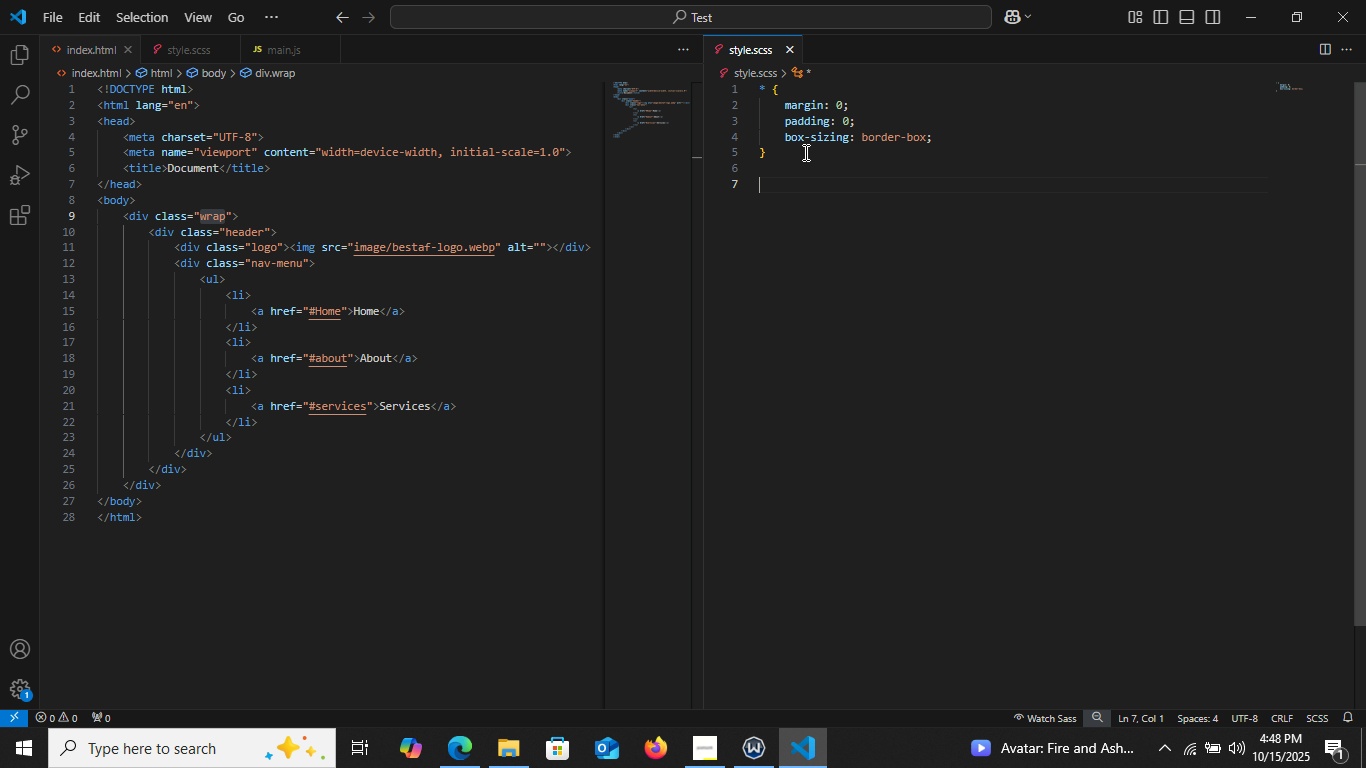 
key(Enter)
 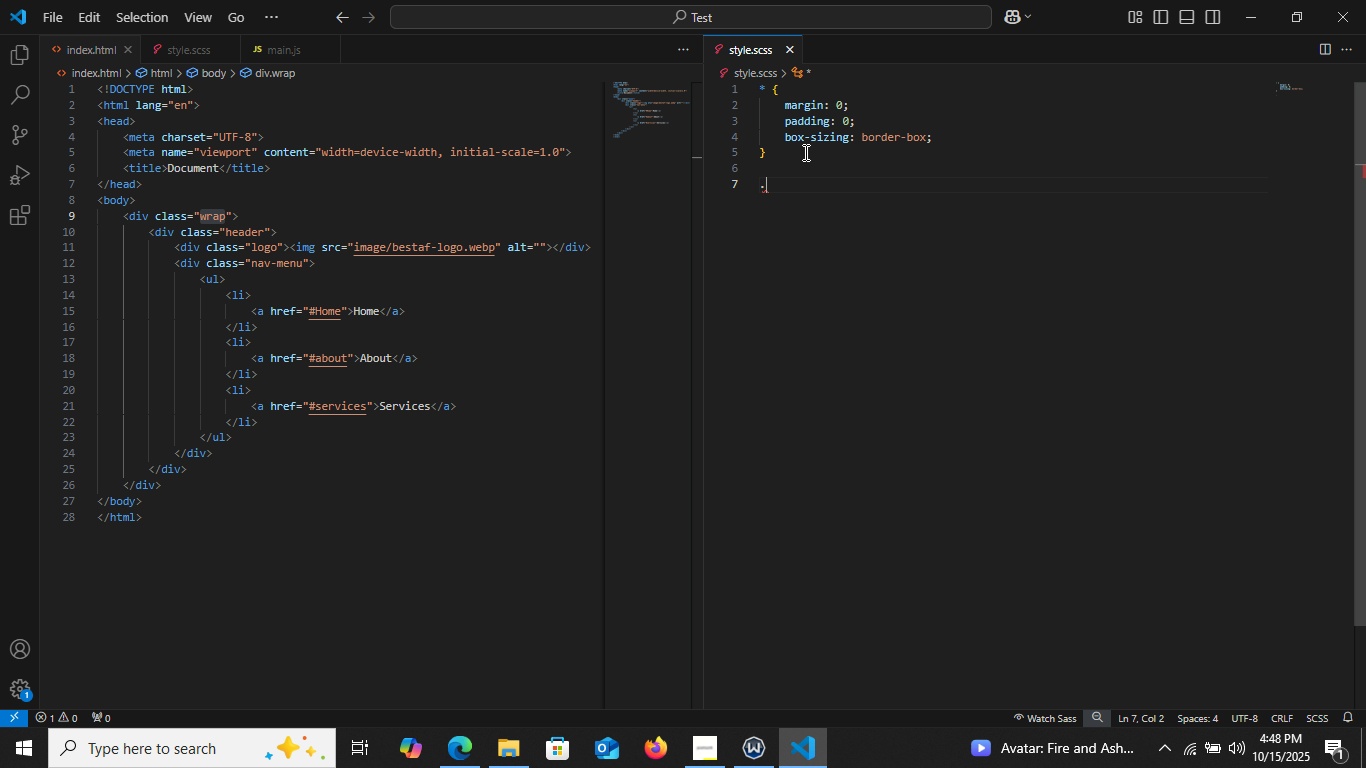 
key(Period)
 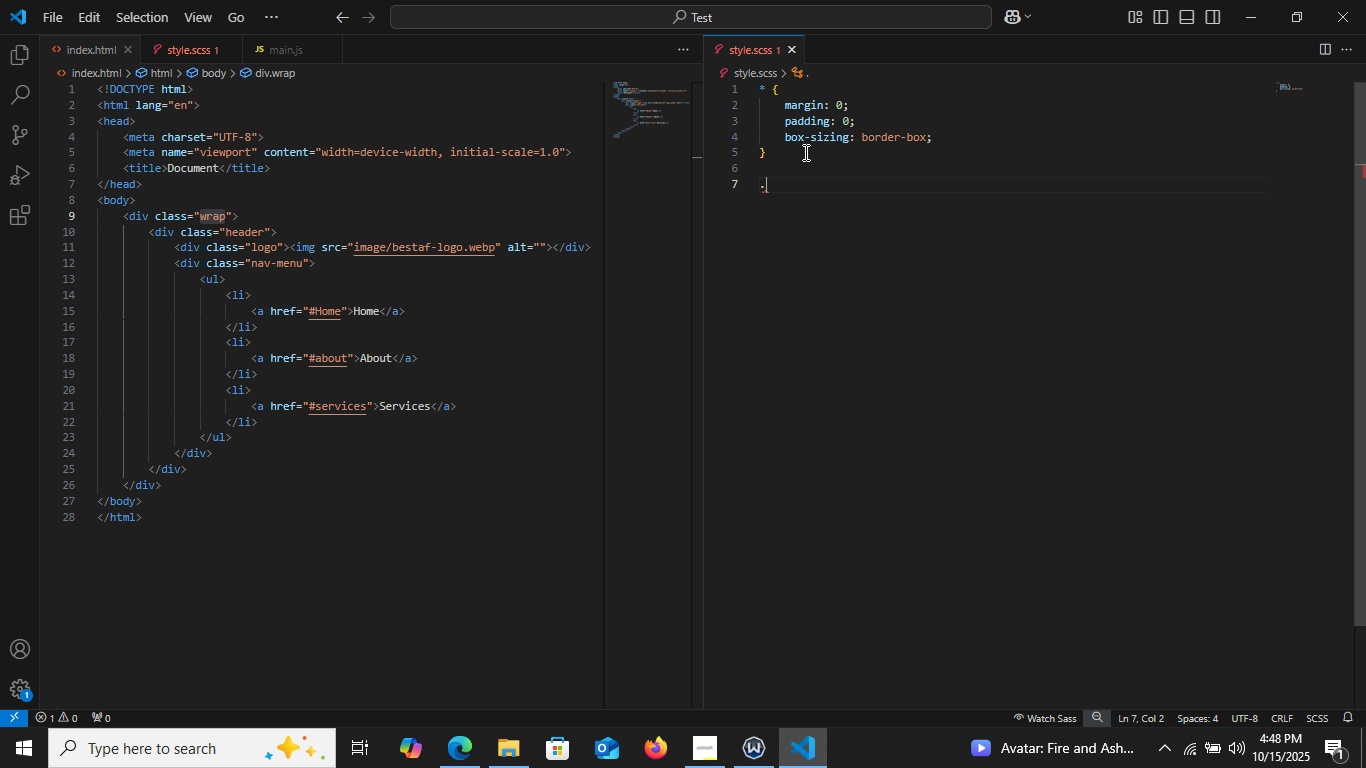 
key(Control+V)
 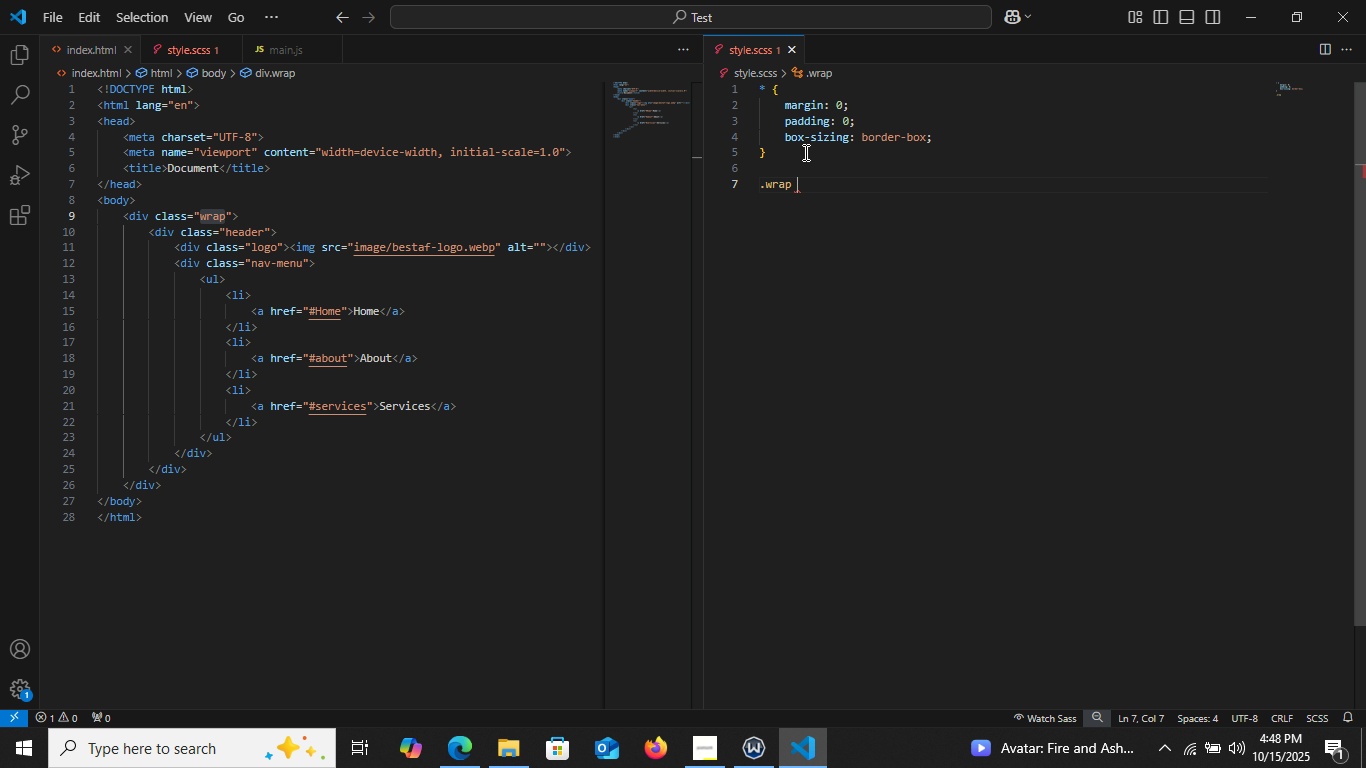 
key(Space)
 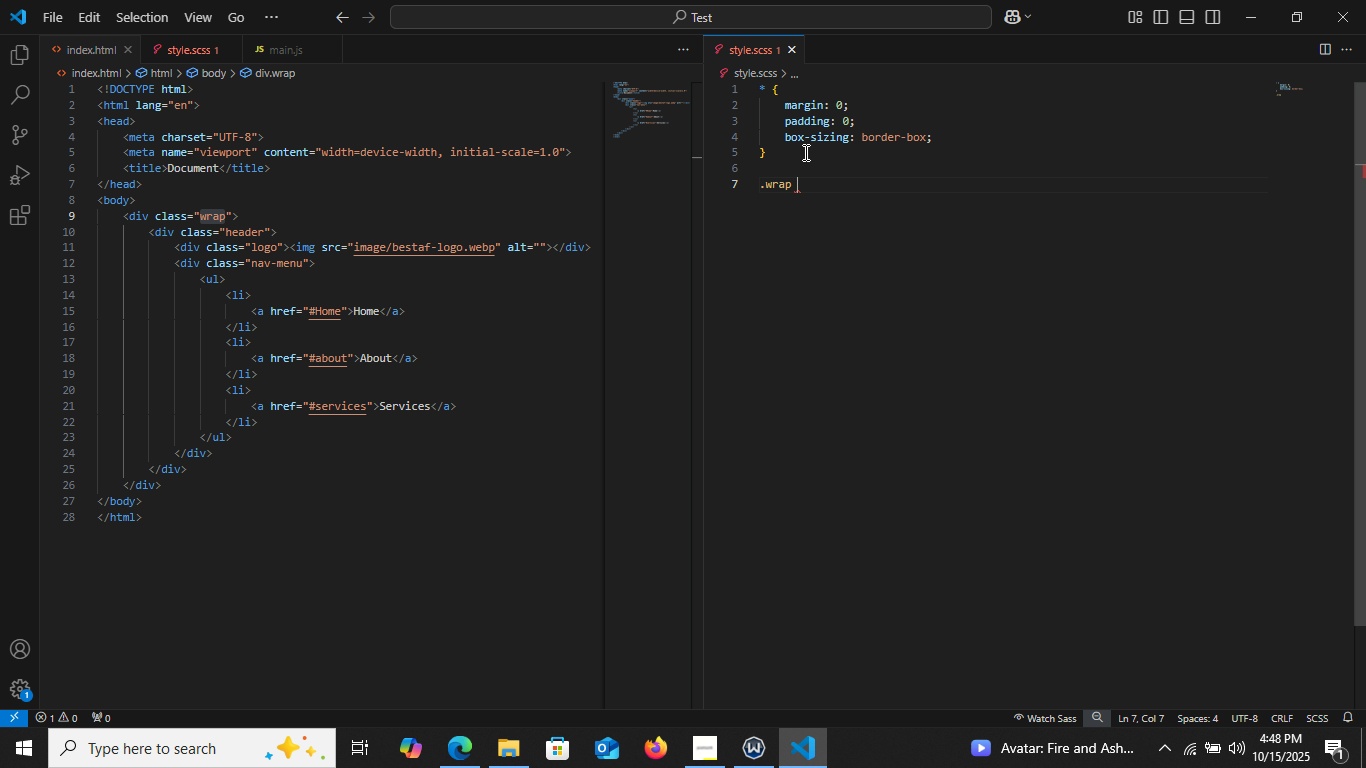 
key(Shift+BracketLeft)
 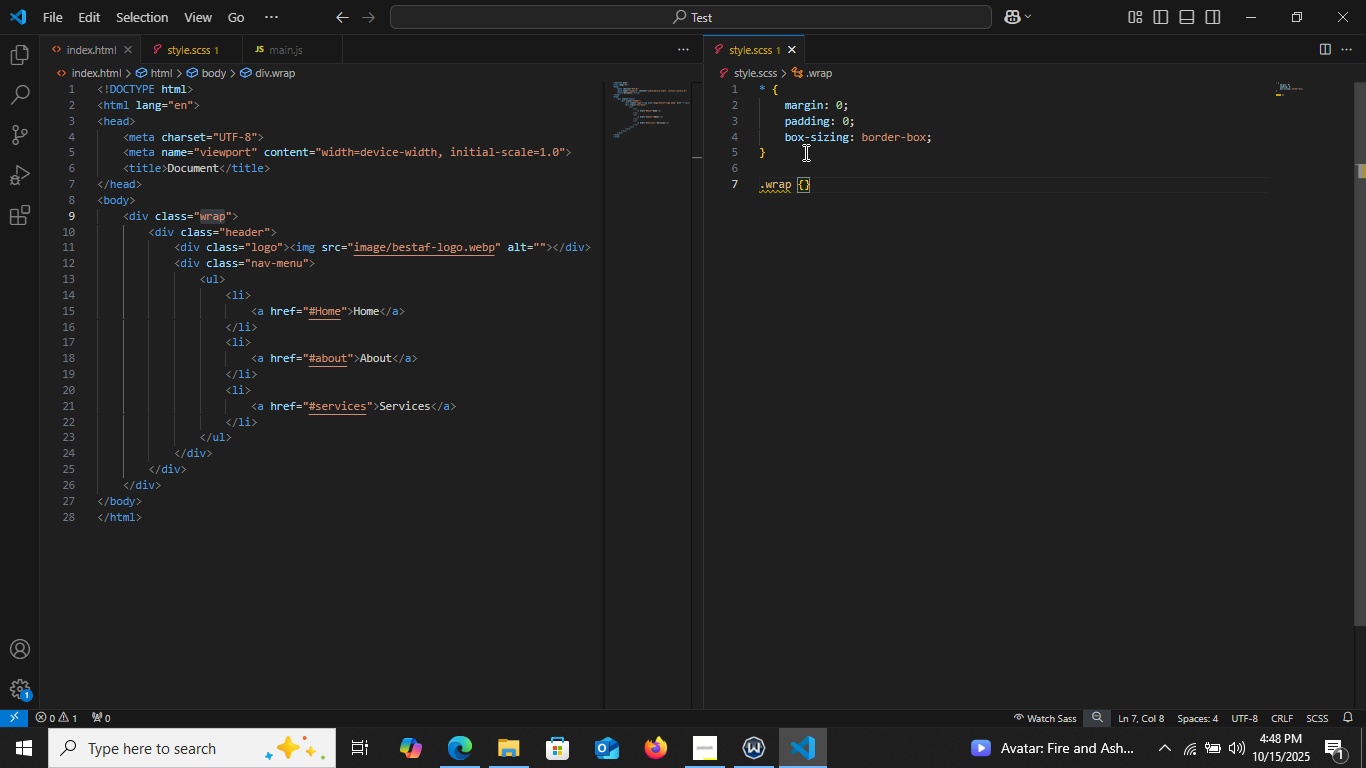 
key(Enter)
 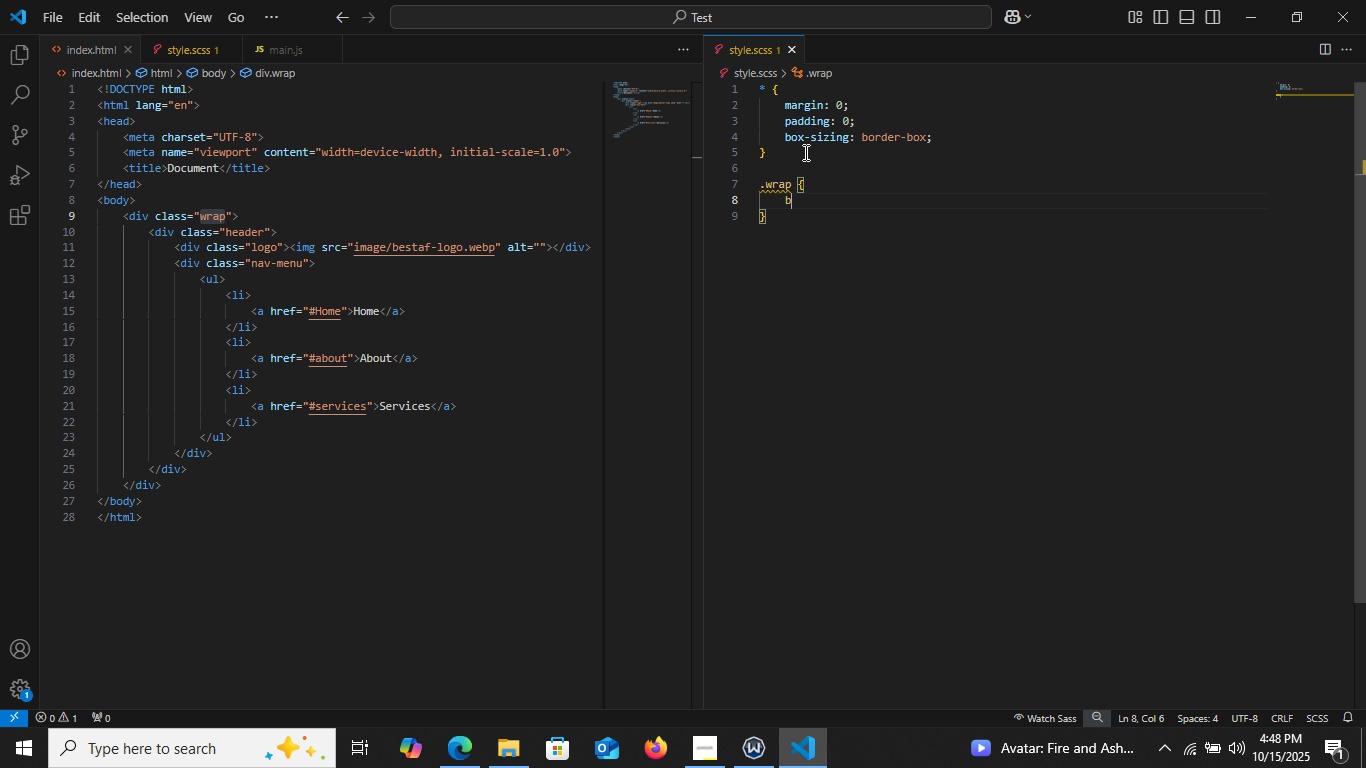 
type(bor)
 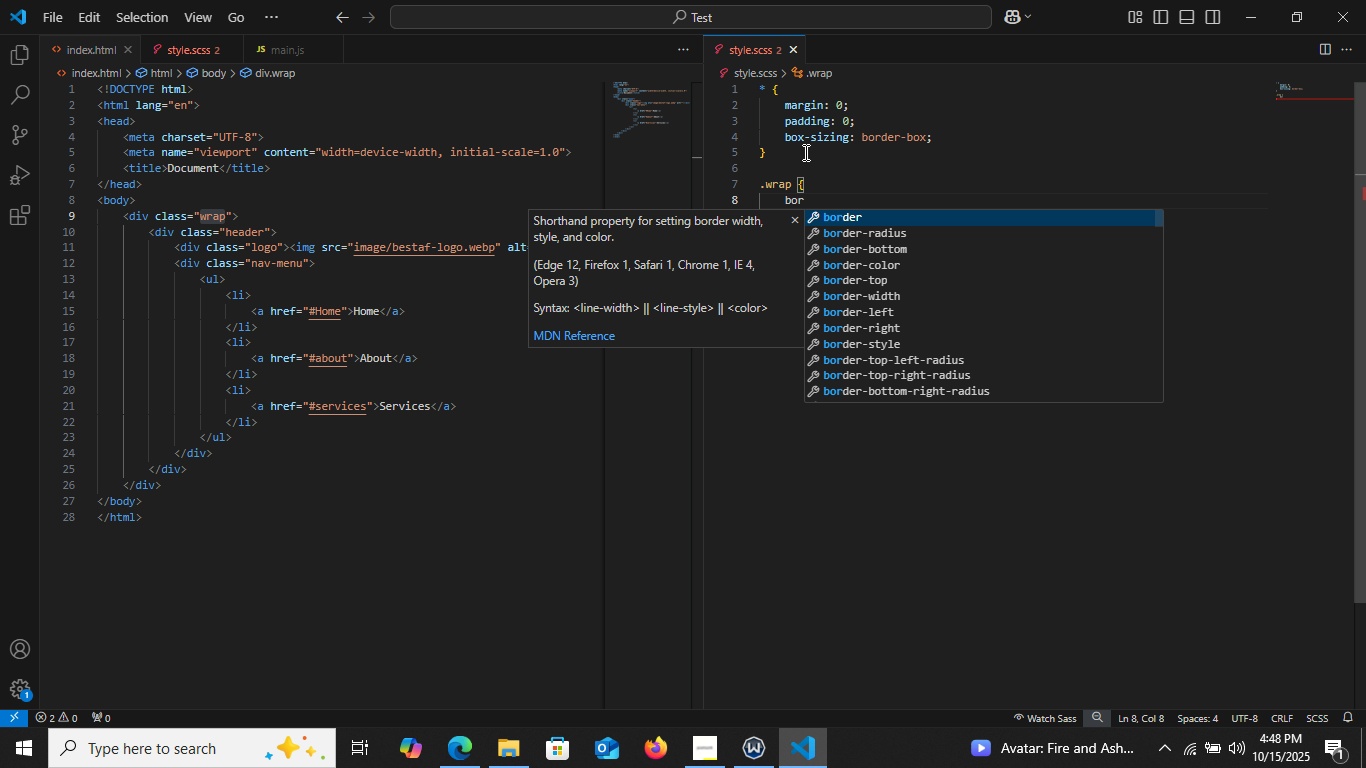 
key(Enter)
 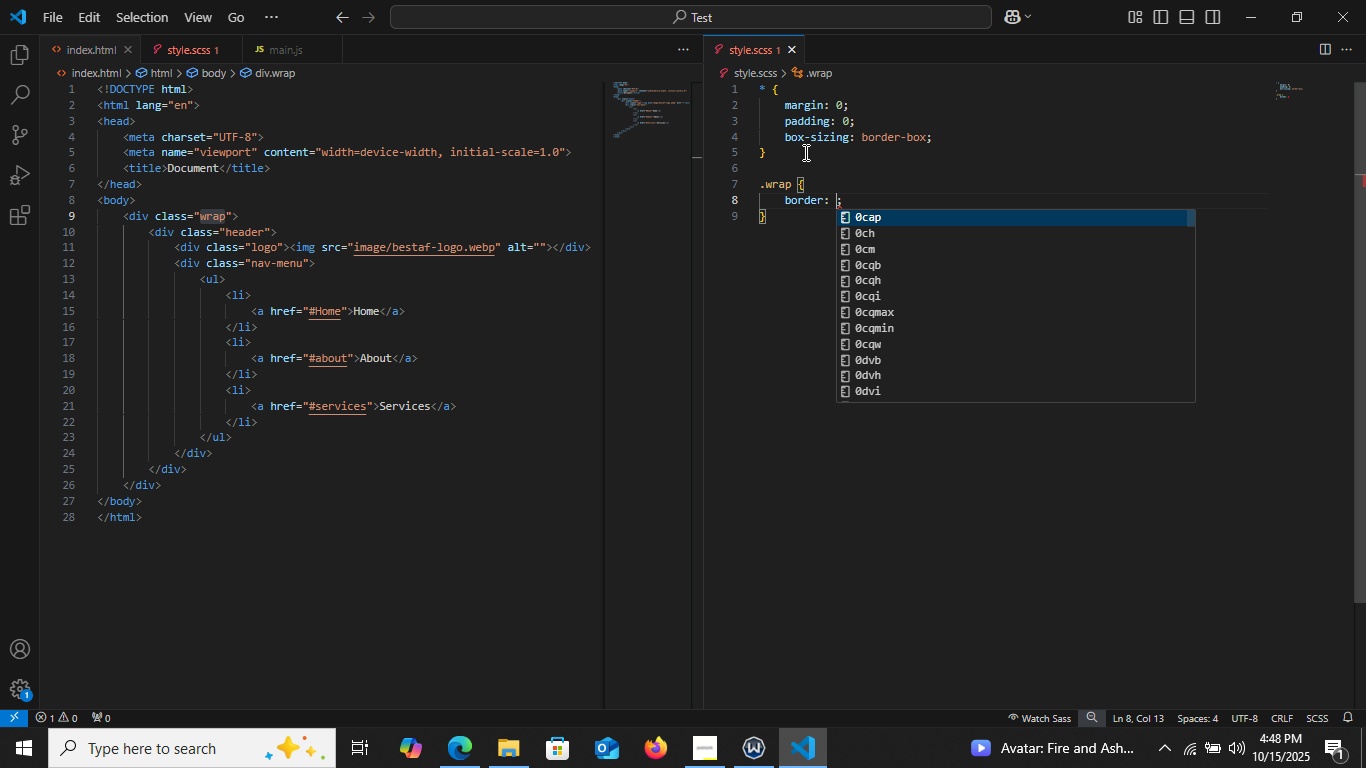 
type(2px solid red)
 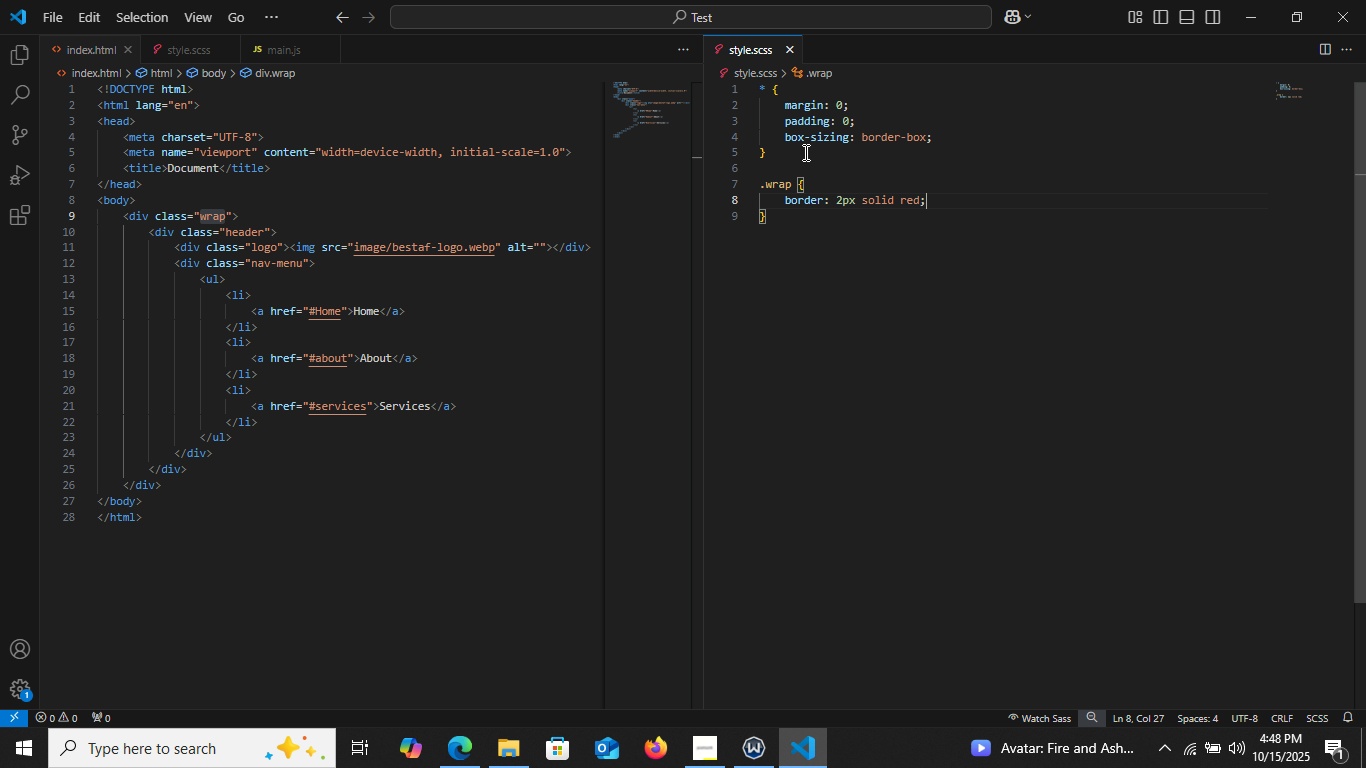 
key(ArrowRight)
 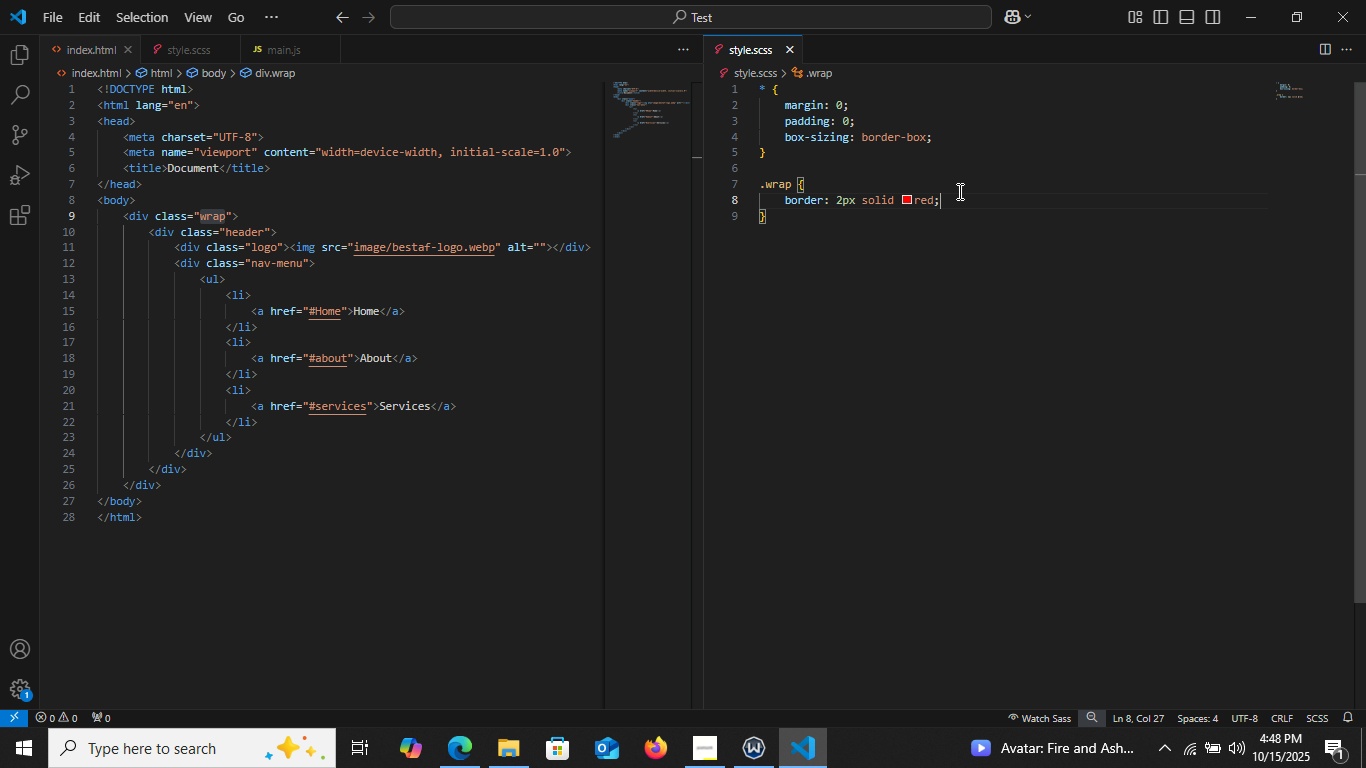 
left_click([959, 197])
 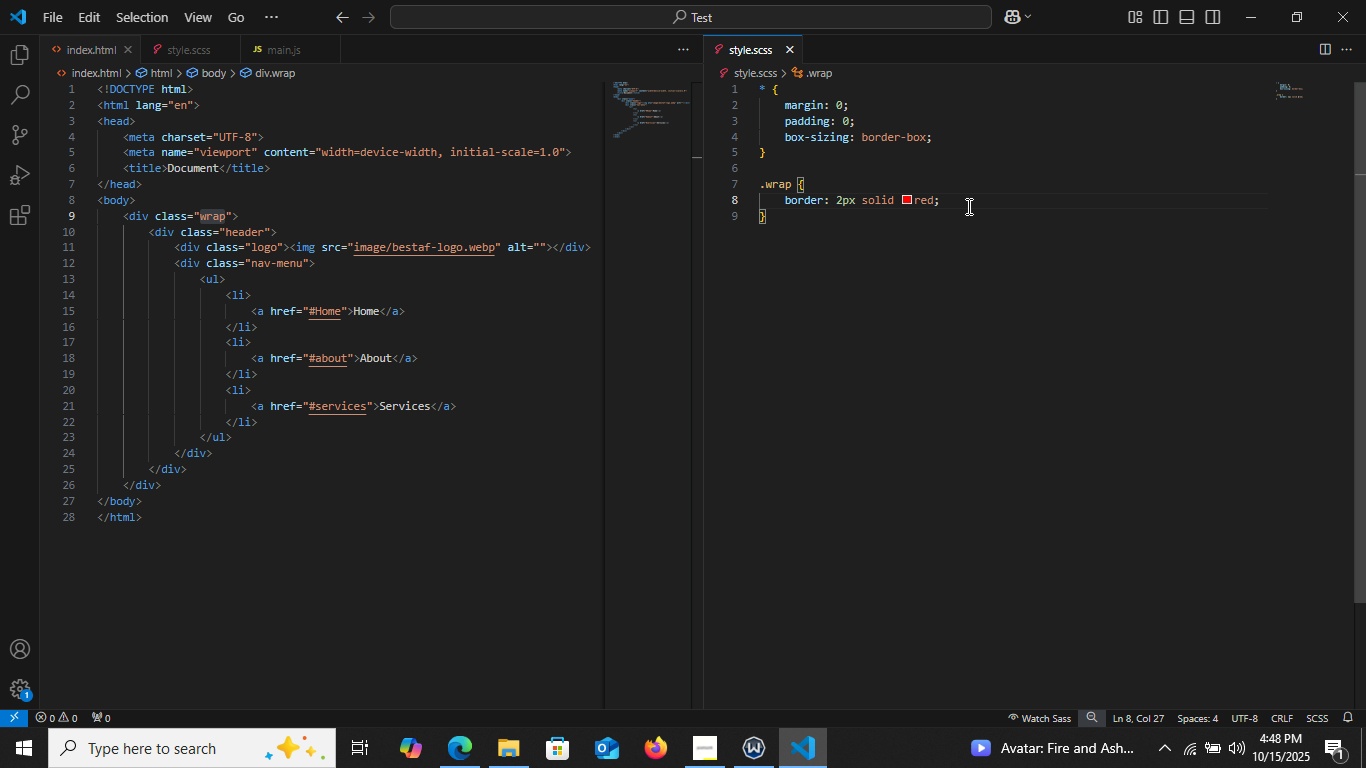 
key(Enter)
 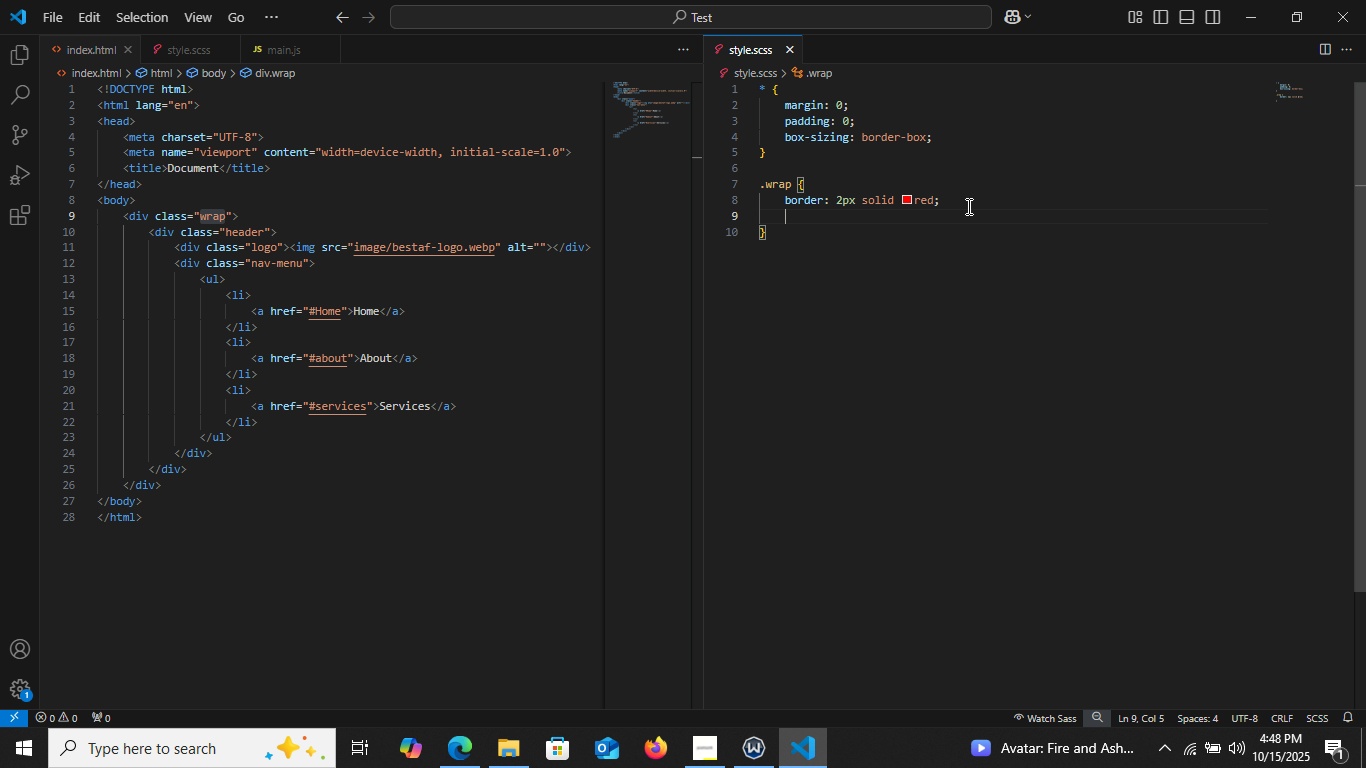 
type(&>.header {)
 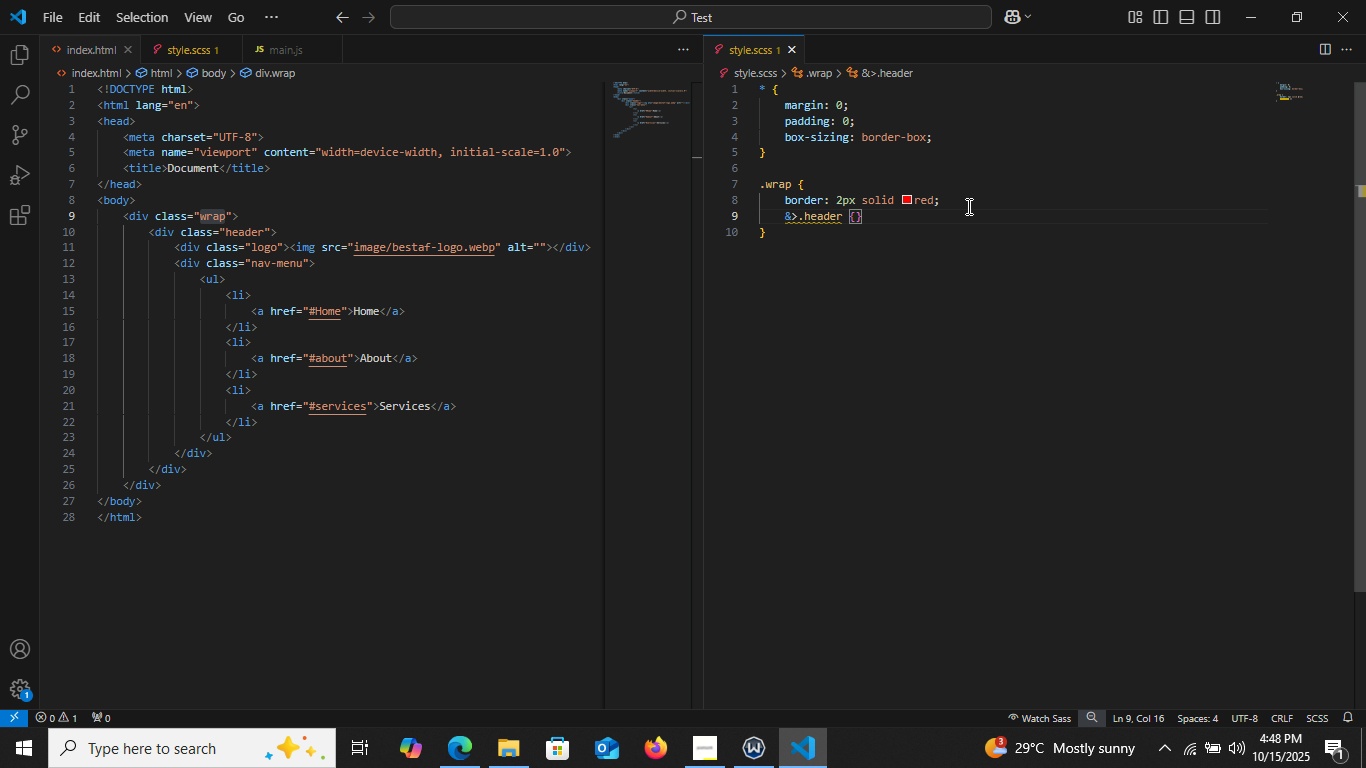 
key(Enter)
 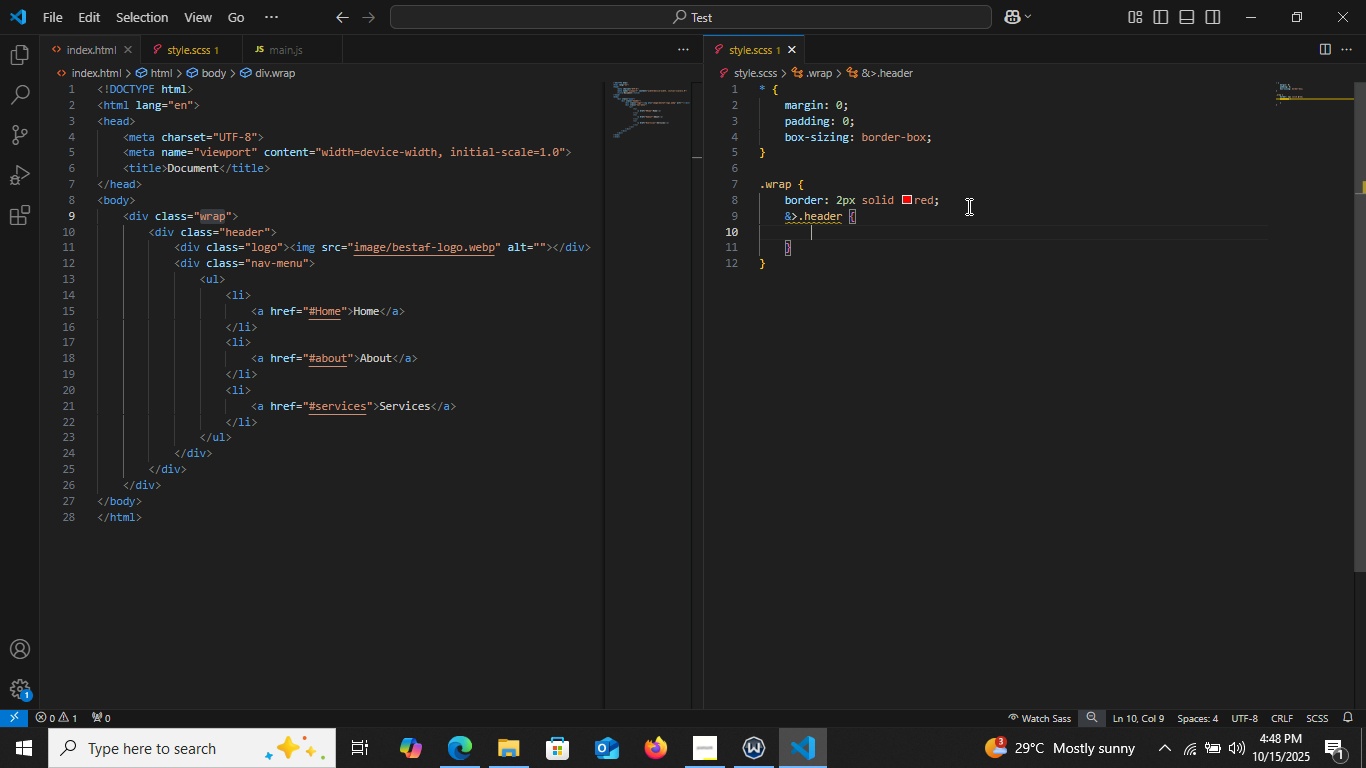 
type(dis)
 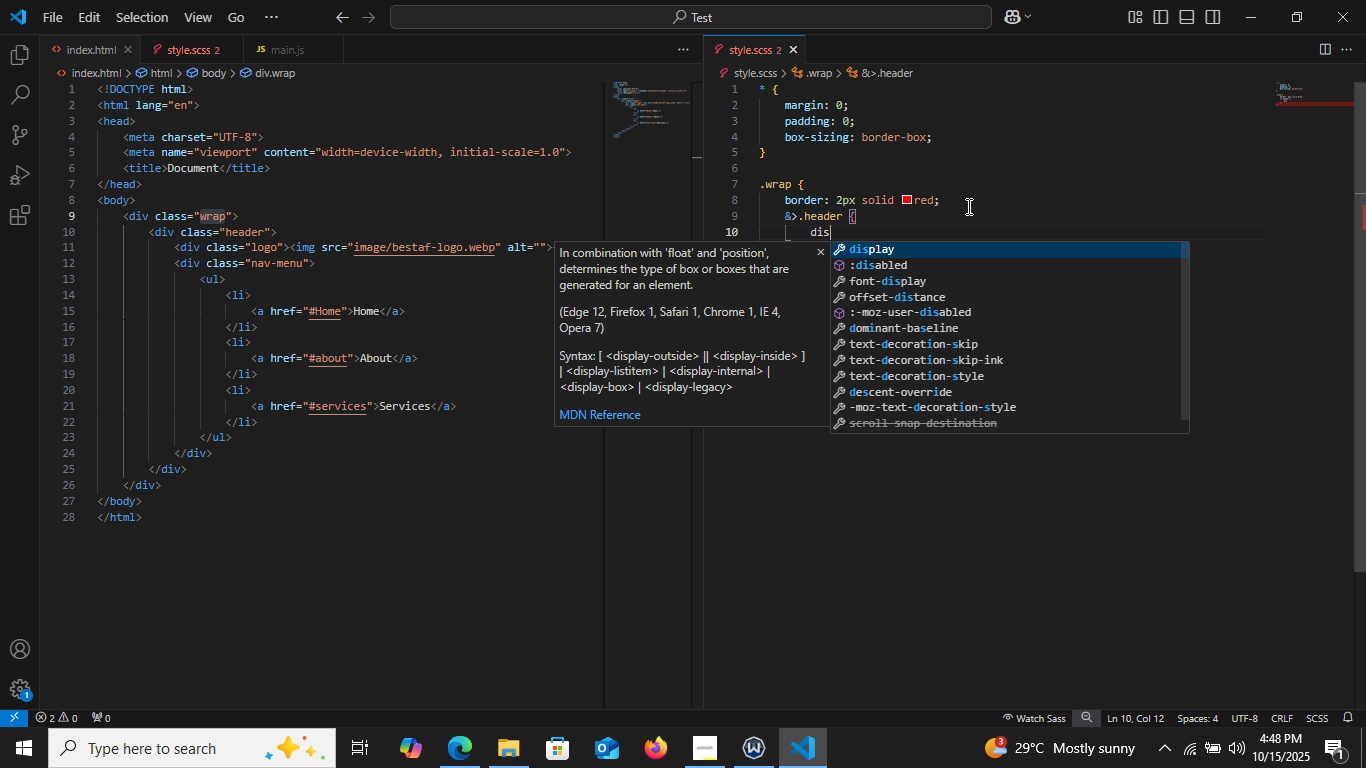 
key(Enter)
 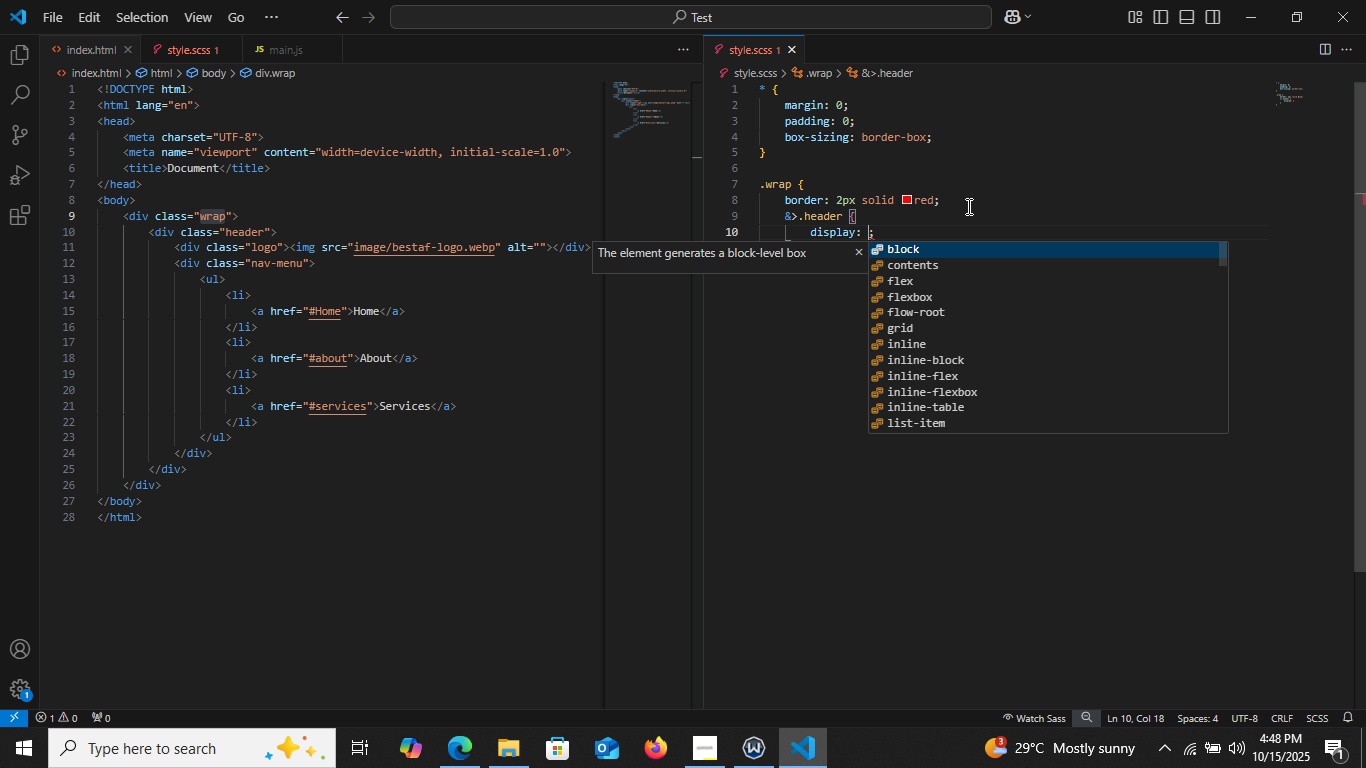 
key(F)
 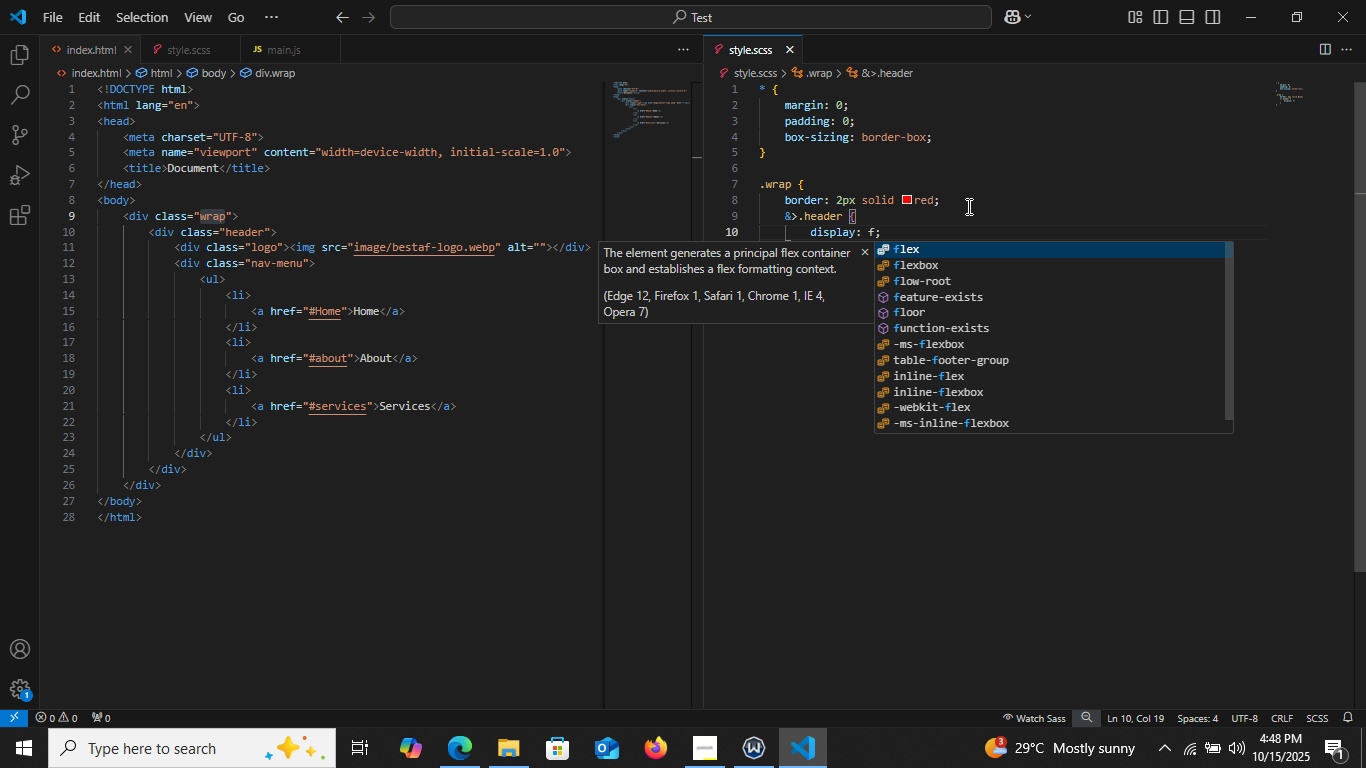 
key(Enter)
 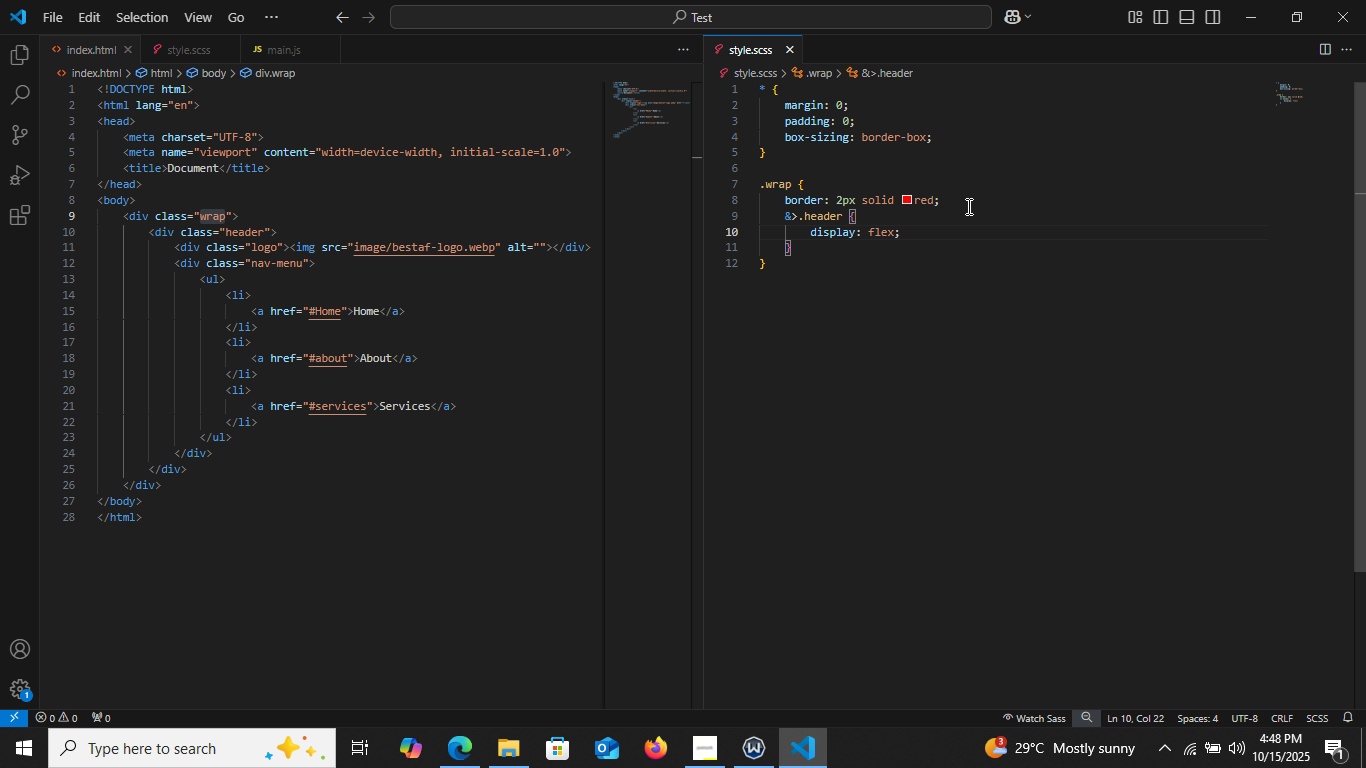 
key(ArrowRight)
 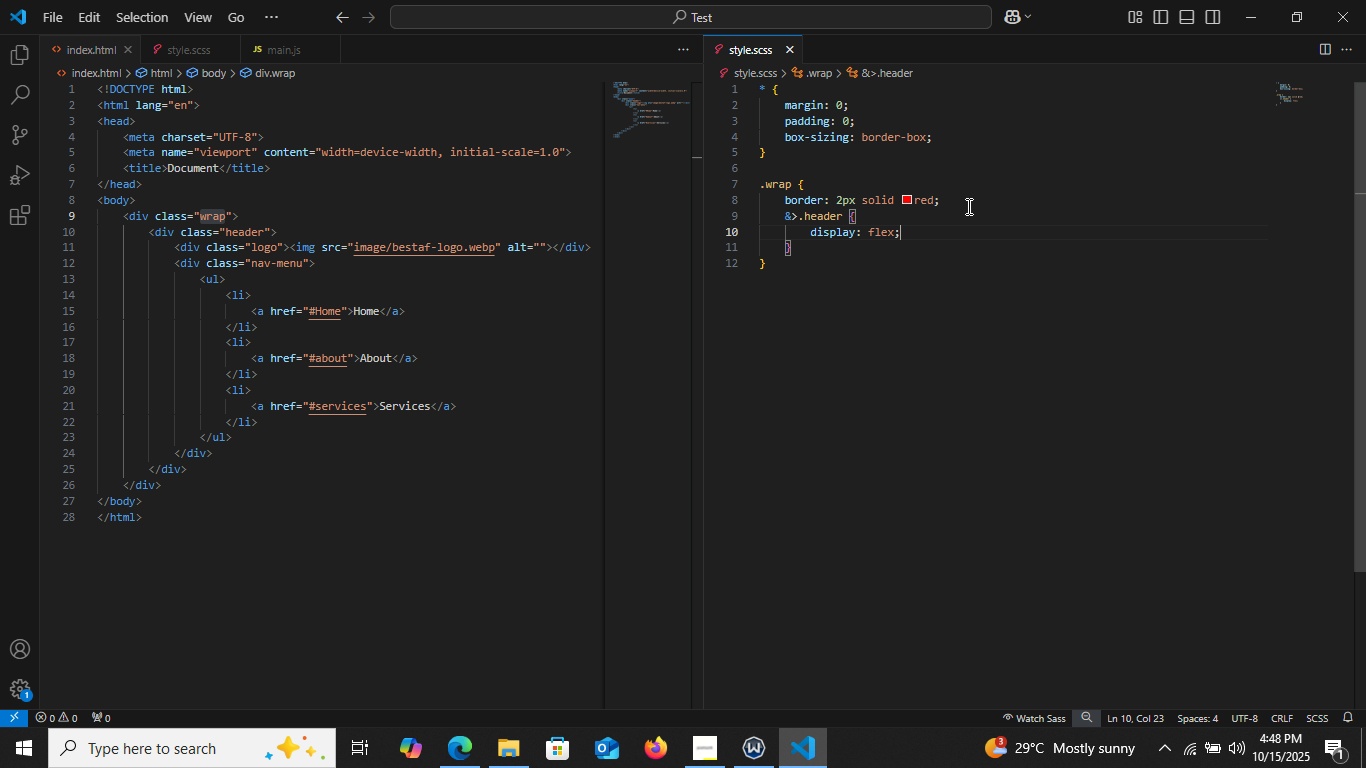 
key(Enter)
 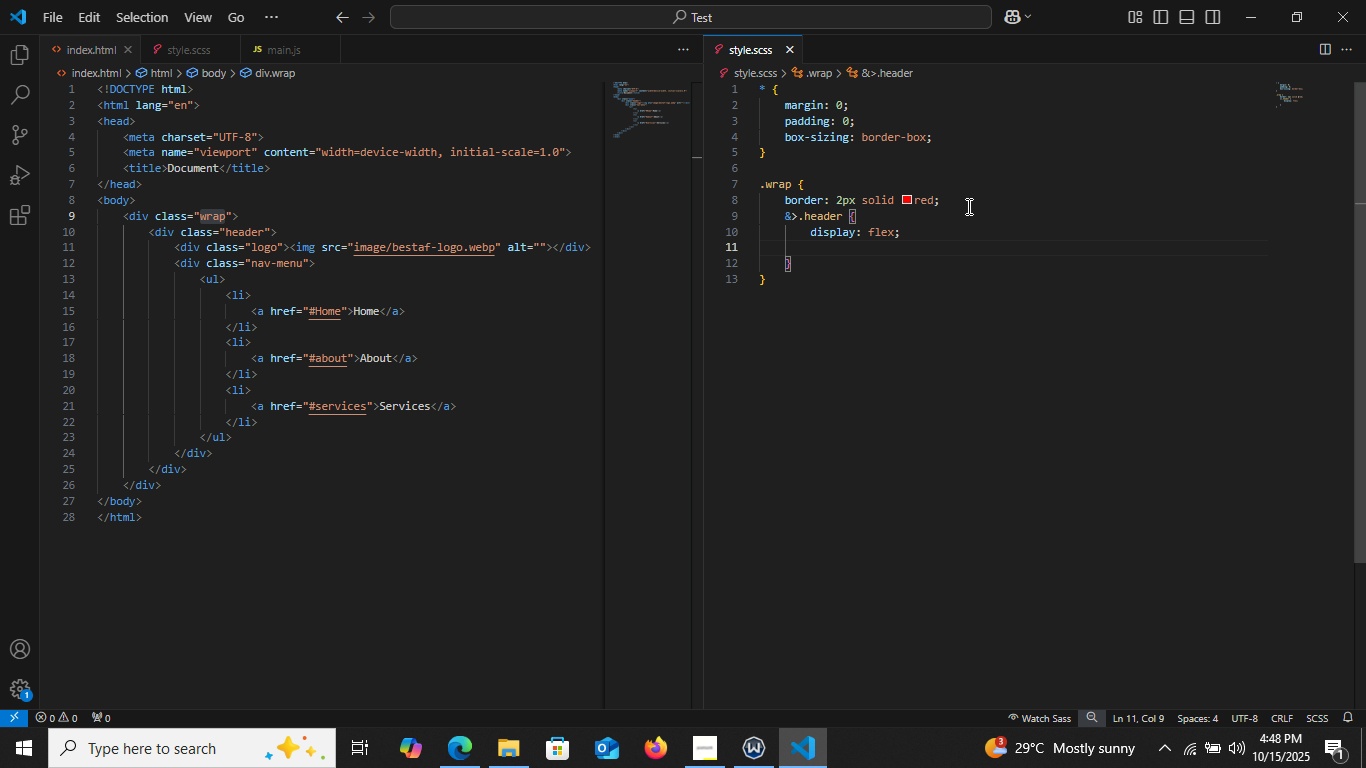 
type(jus)
 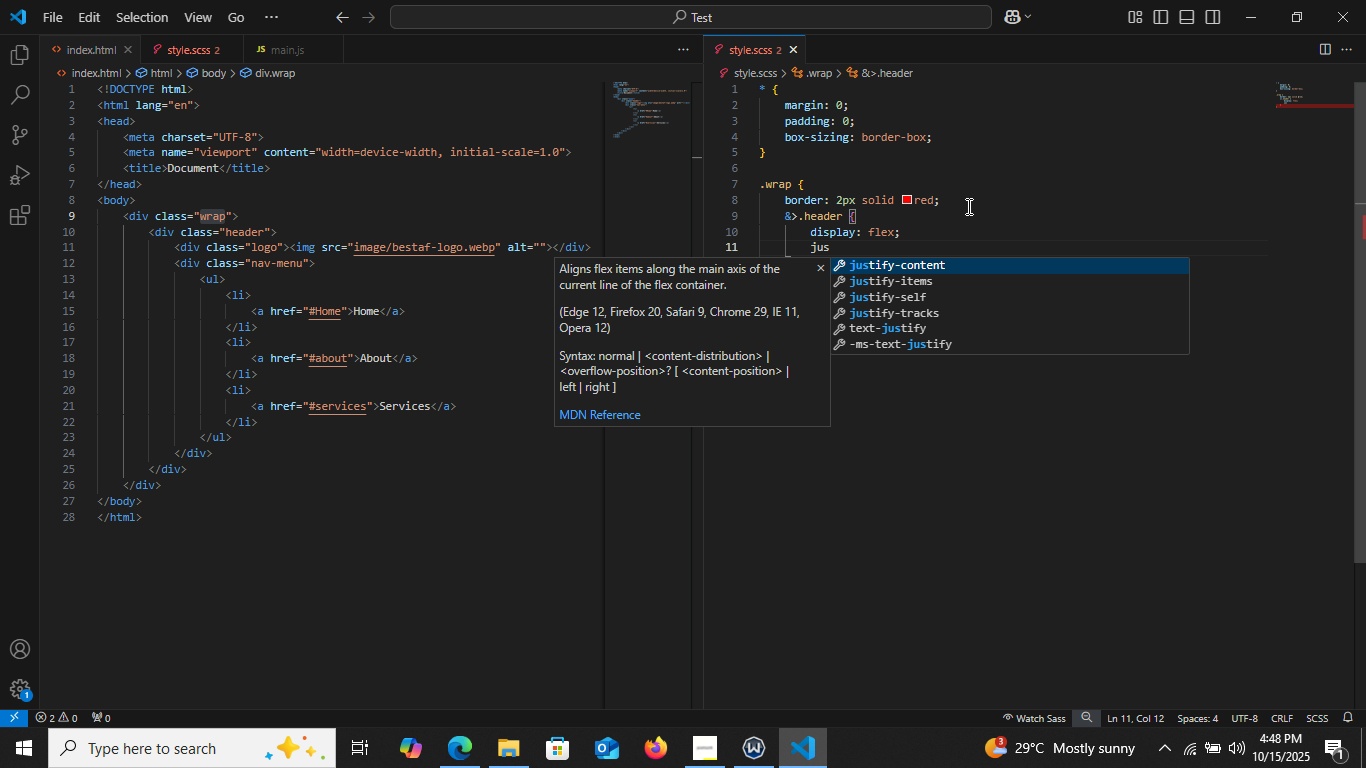 
key(Enter)
 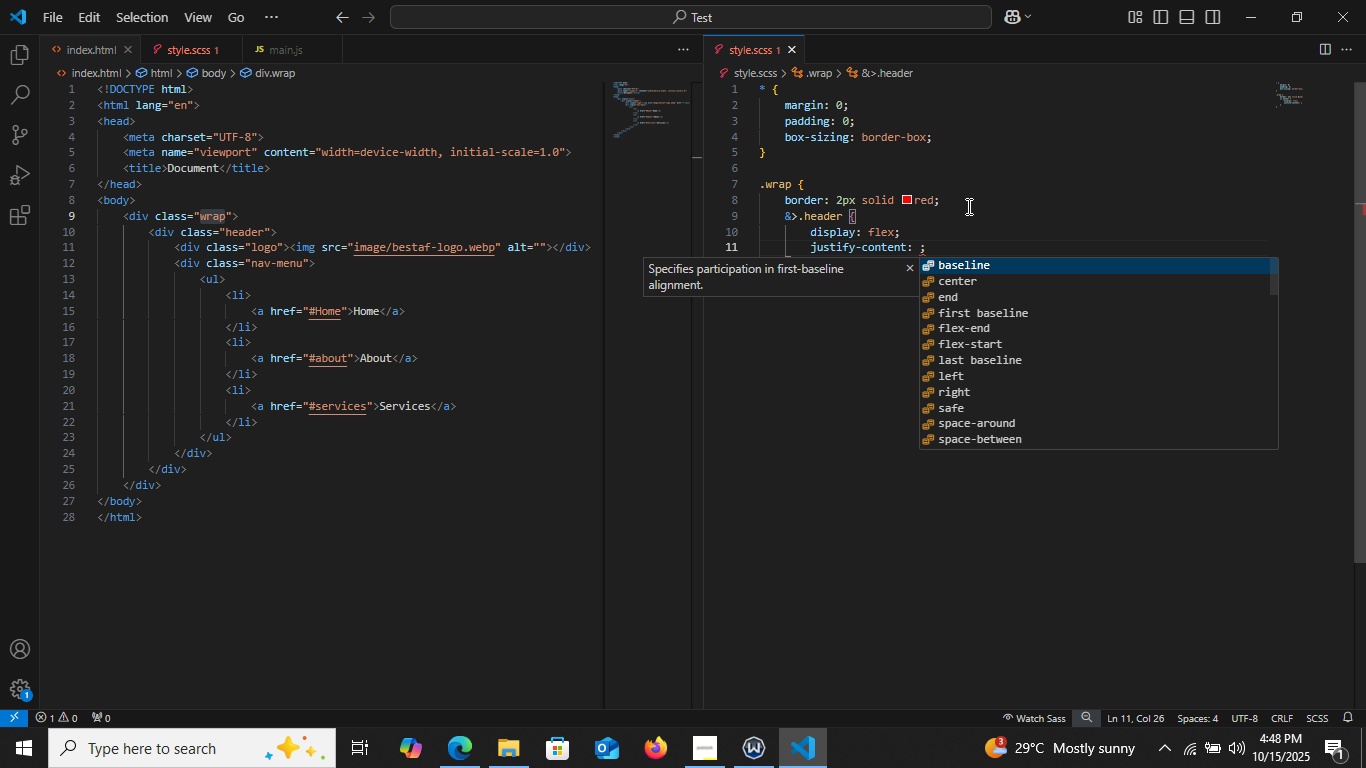 
type(sb)
 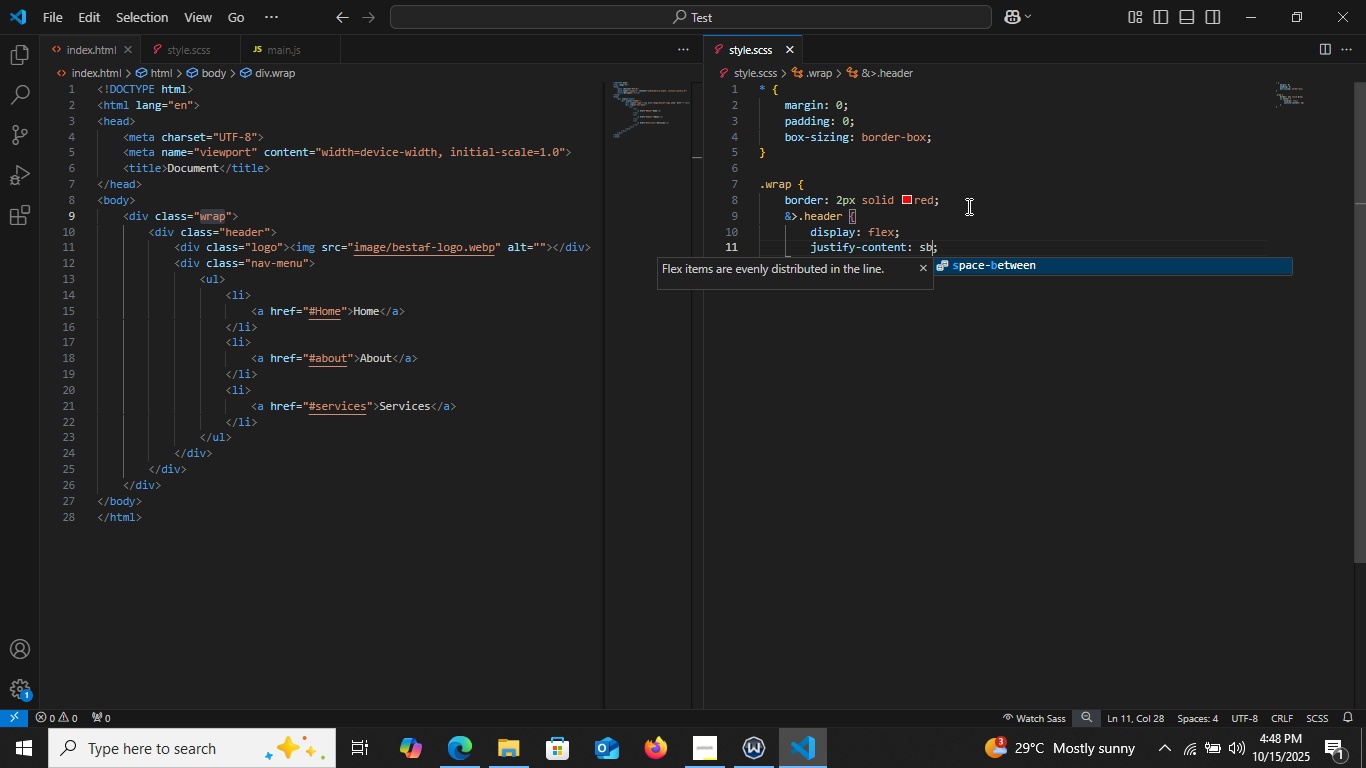 
key(Enter)
 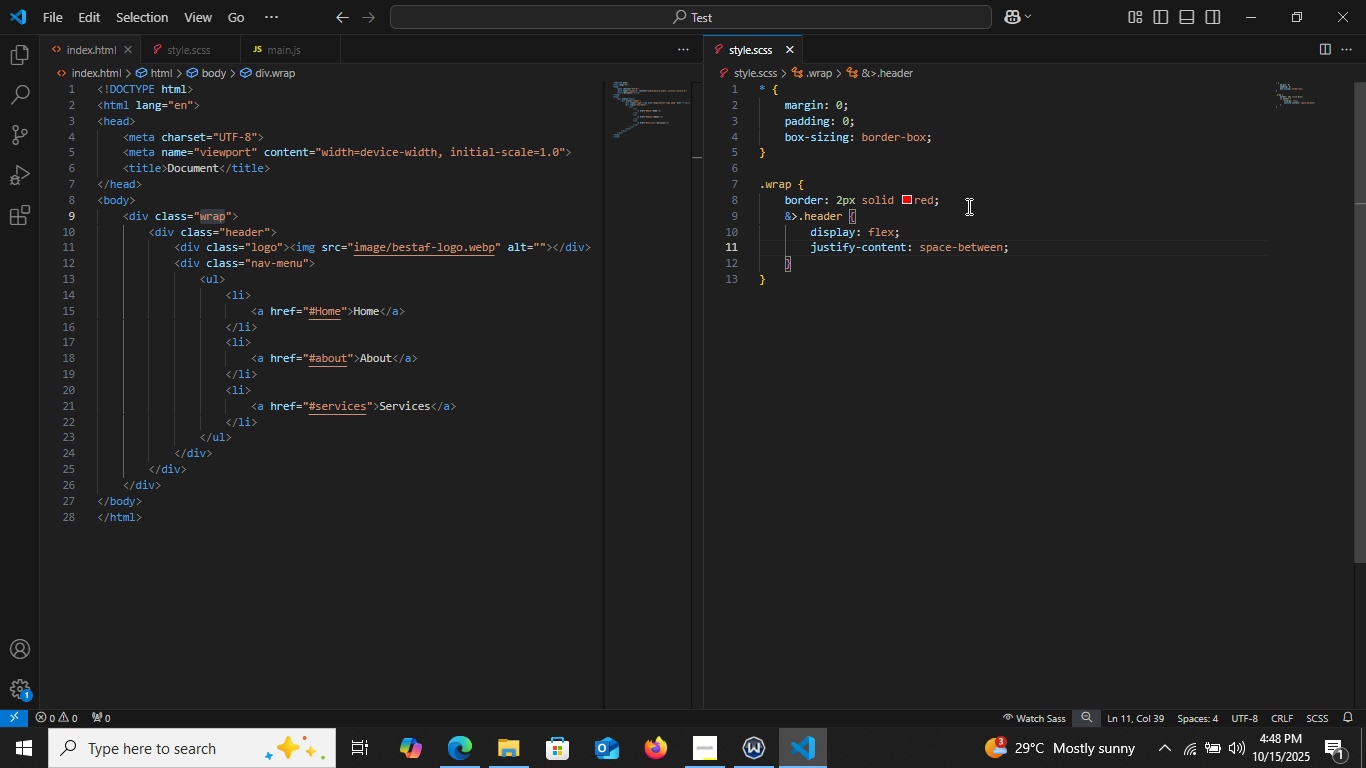 
key(ArrowRight)
 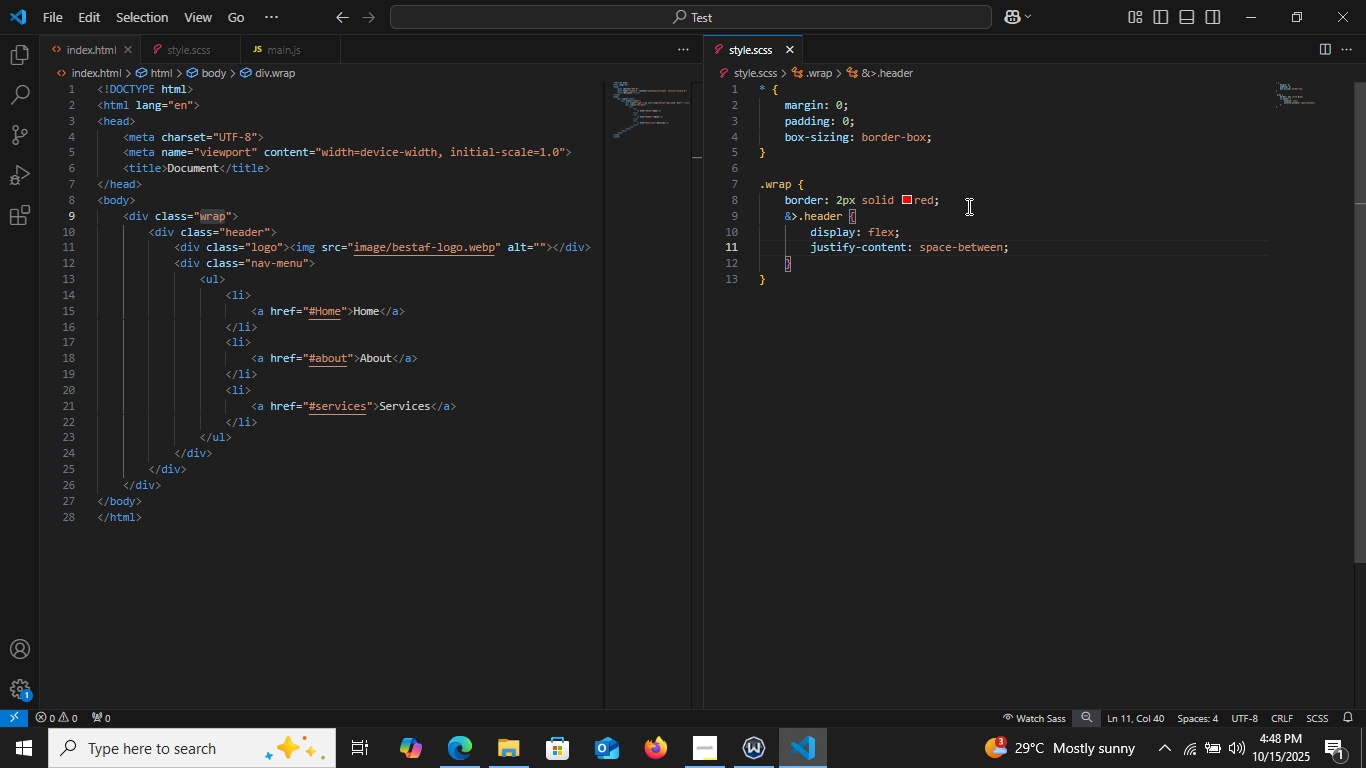 
key(Enter)
 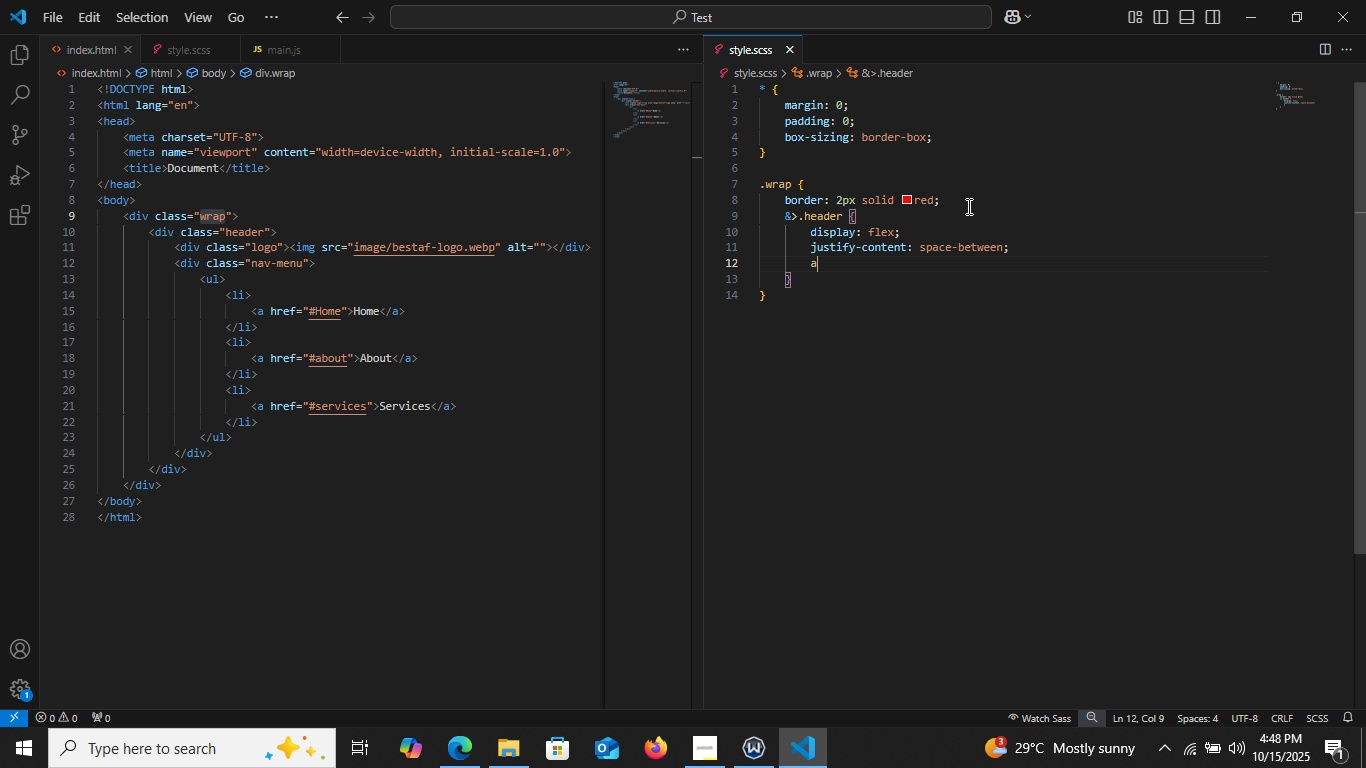 
type(ali)
 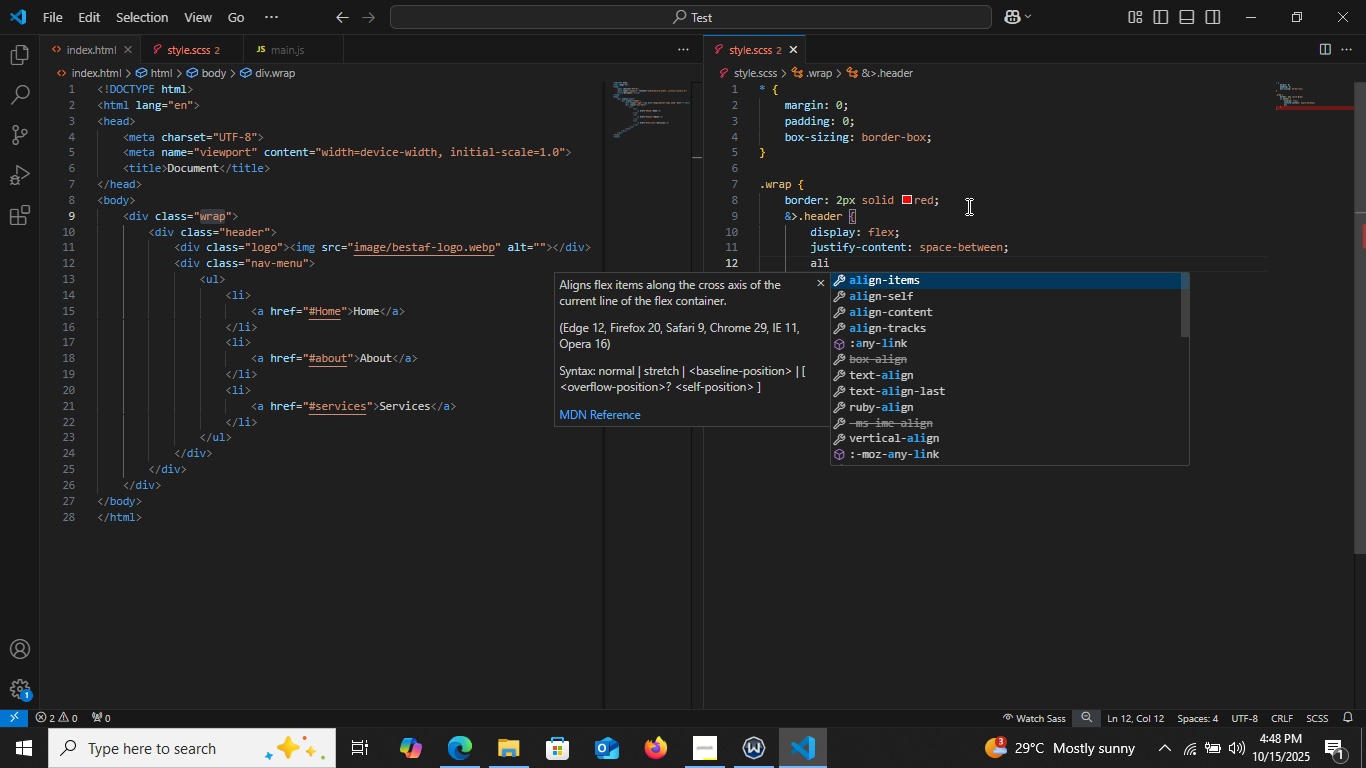 
key(Enter)
 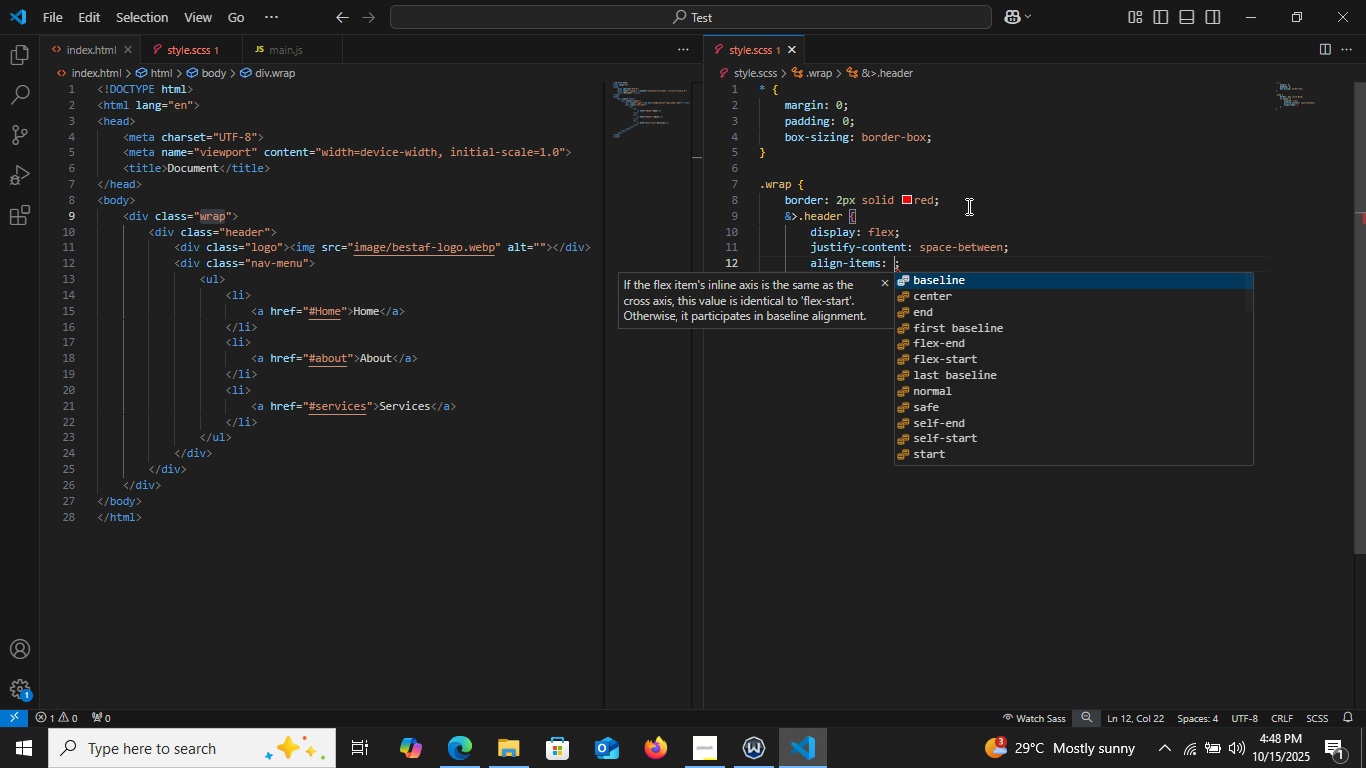 
key(C)
 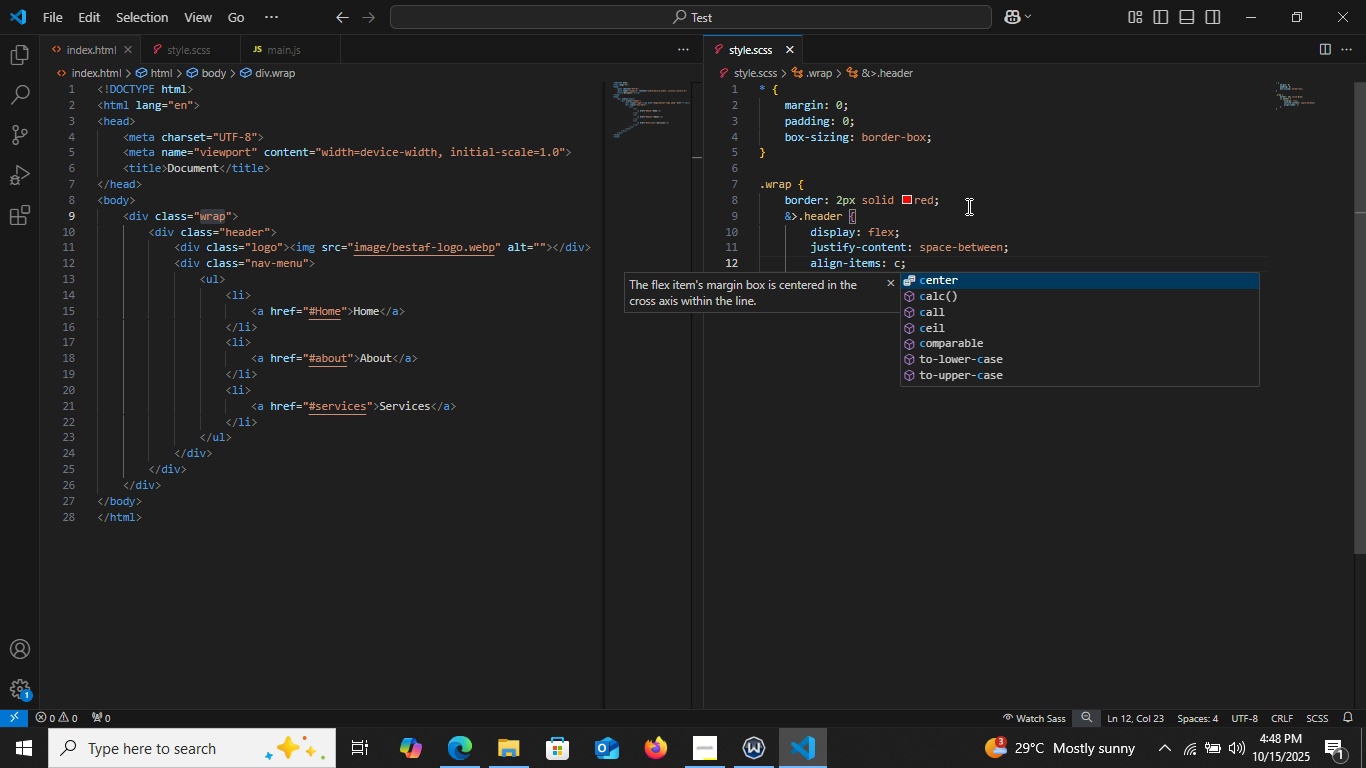 
key(Enter)
 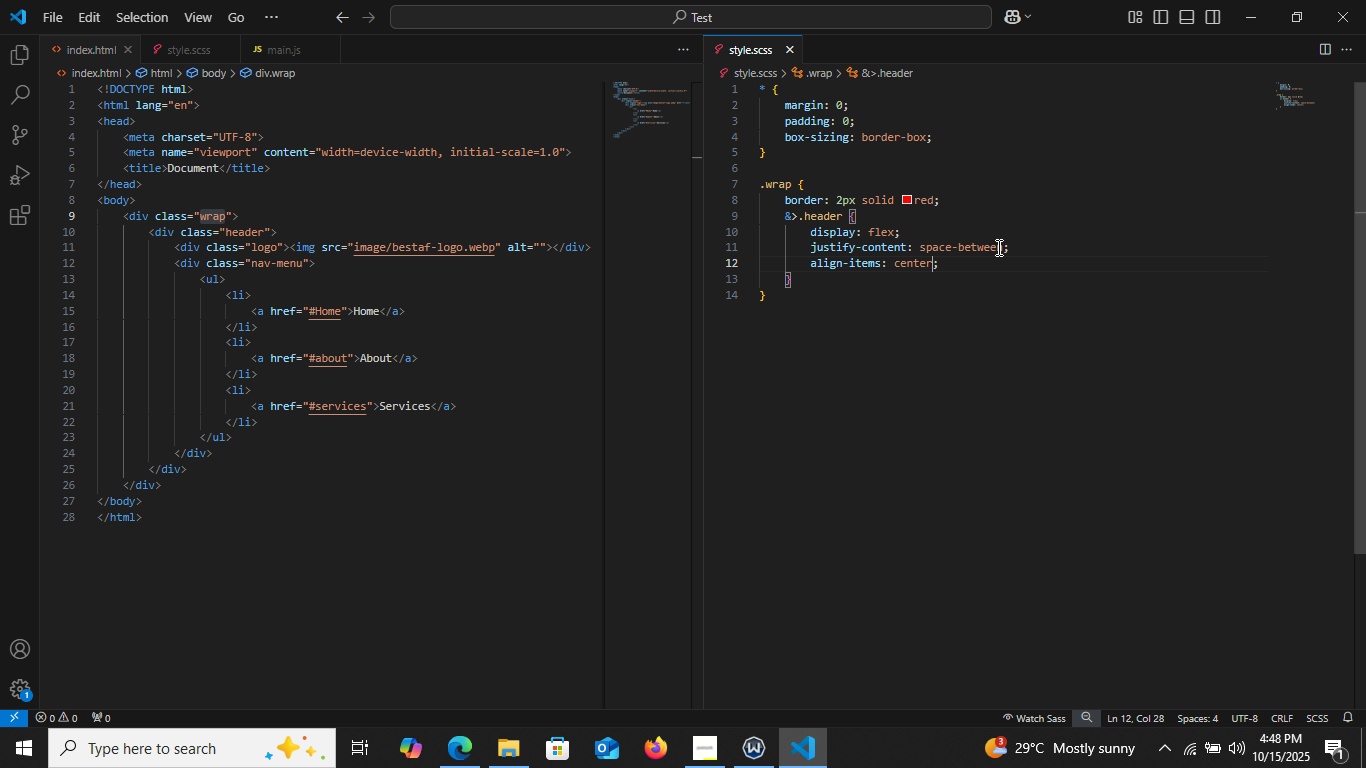 
left_click([950, 263])
 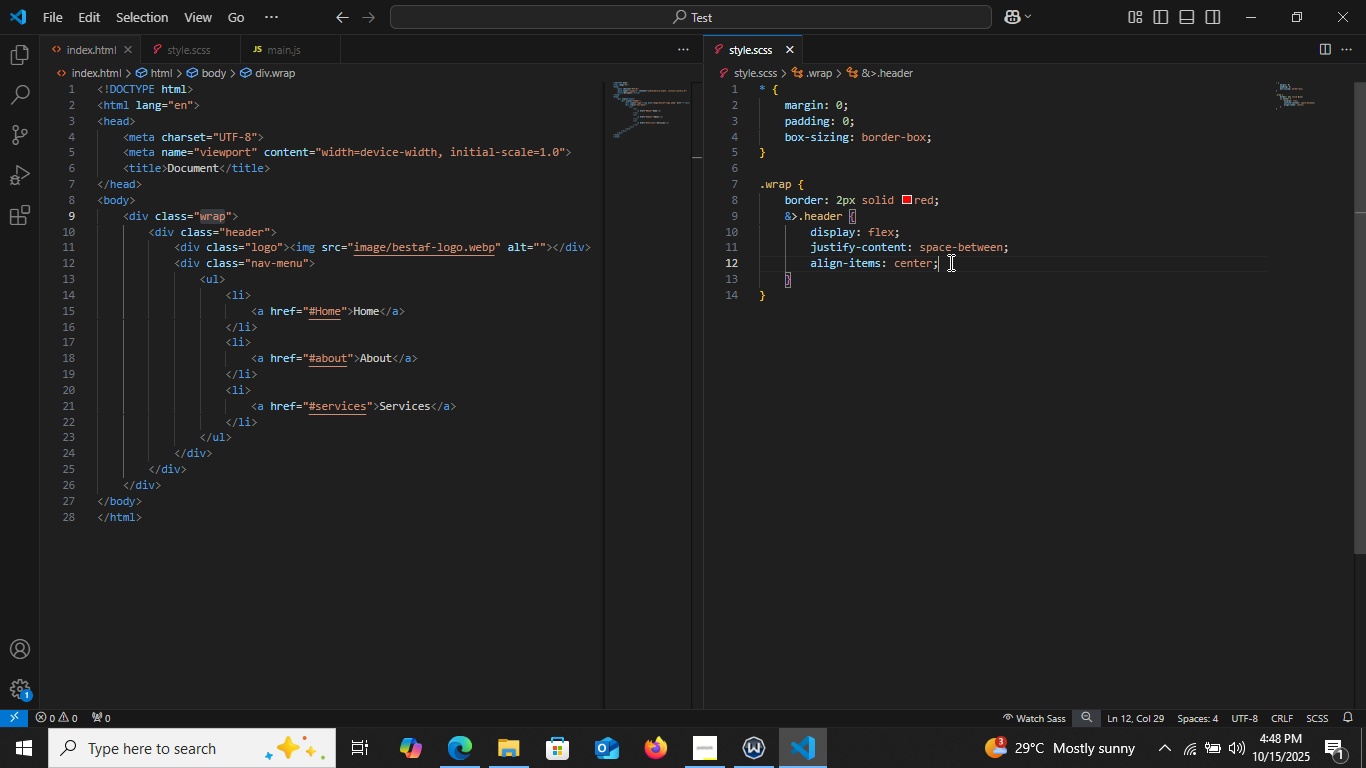 
key(Enter)
 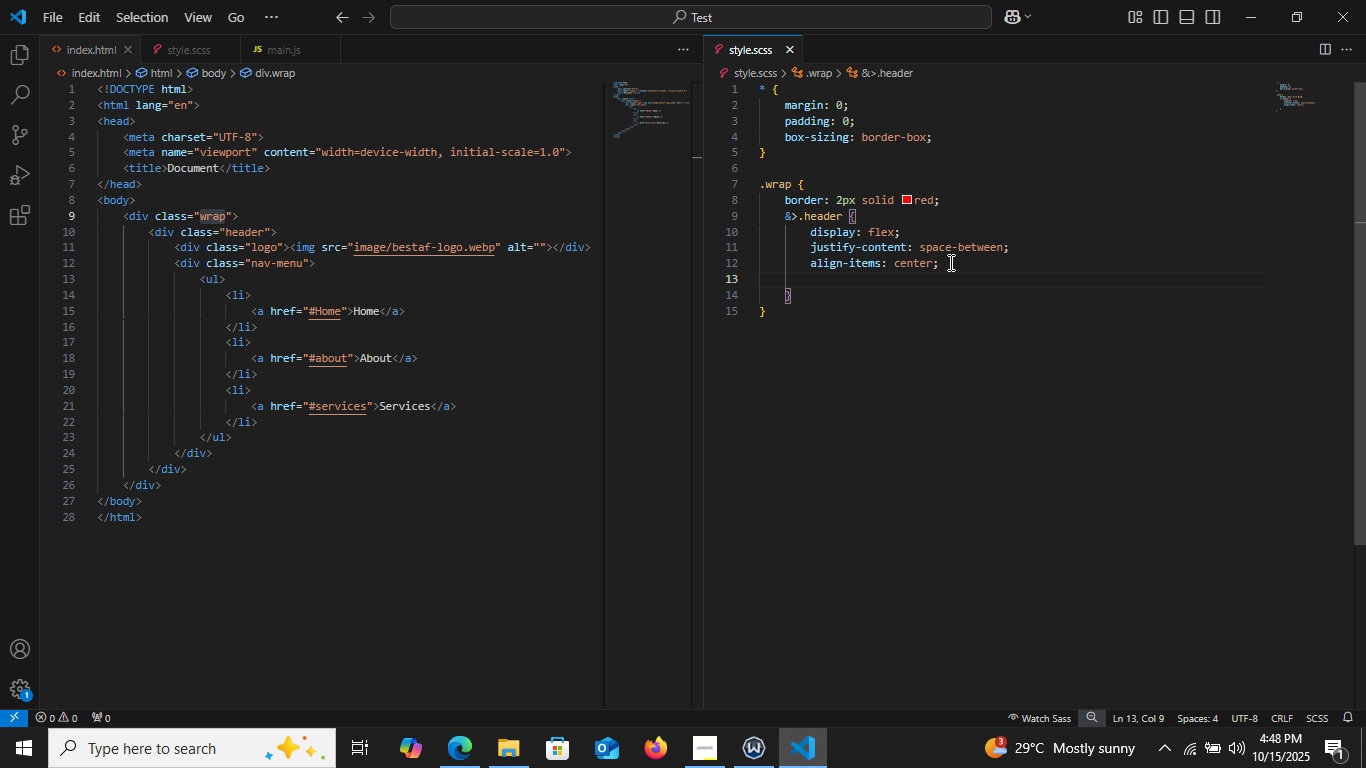 
key(Enter)
 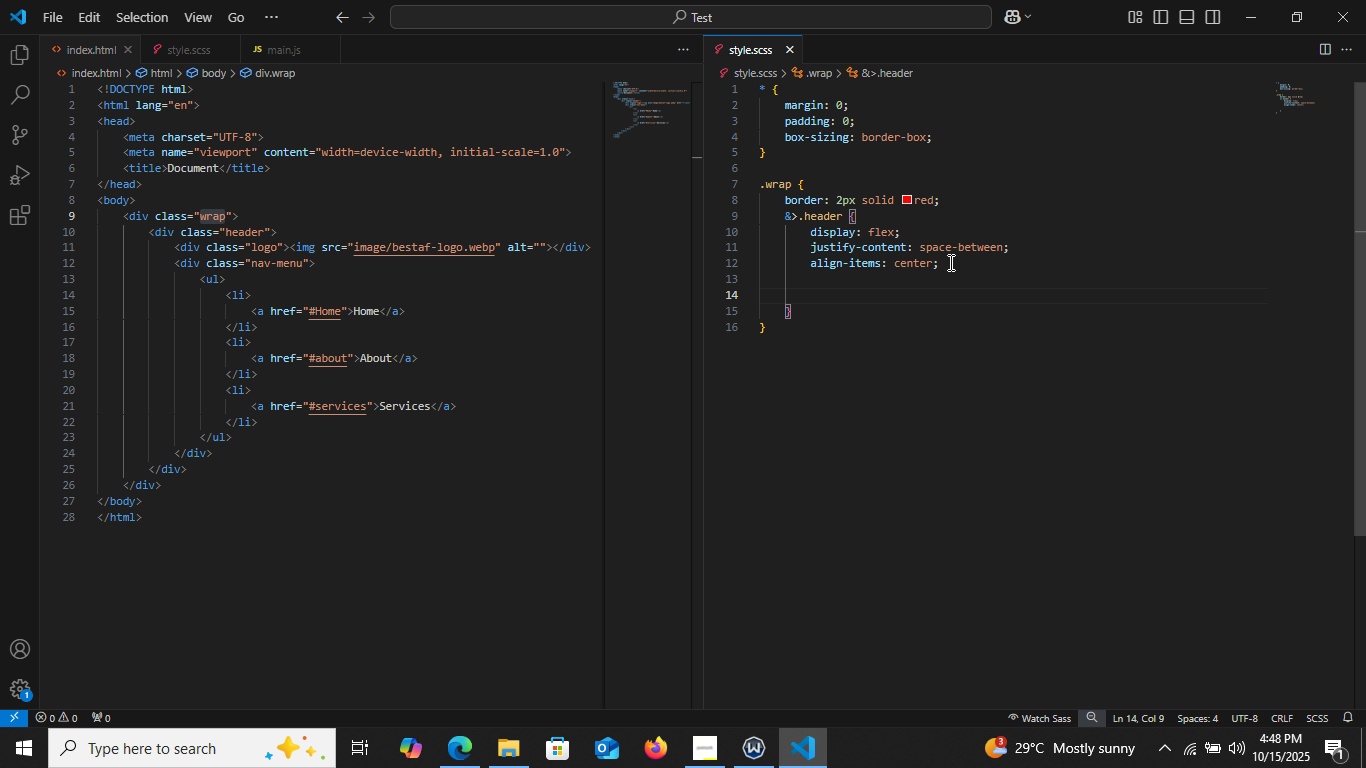 
type(img {)
 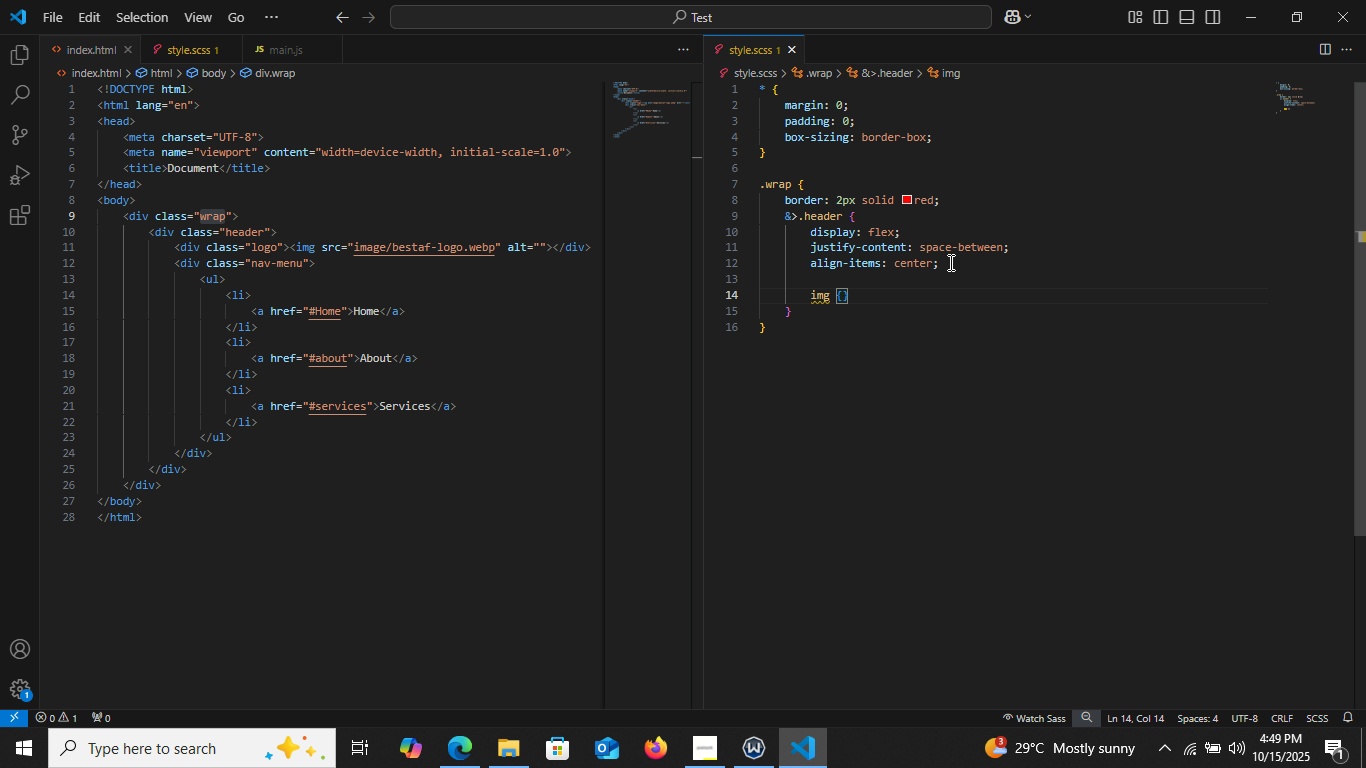 
key(Enter)
 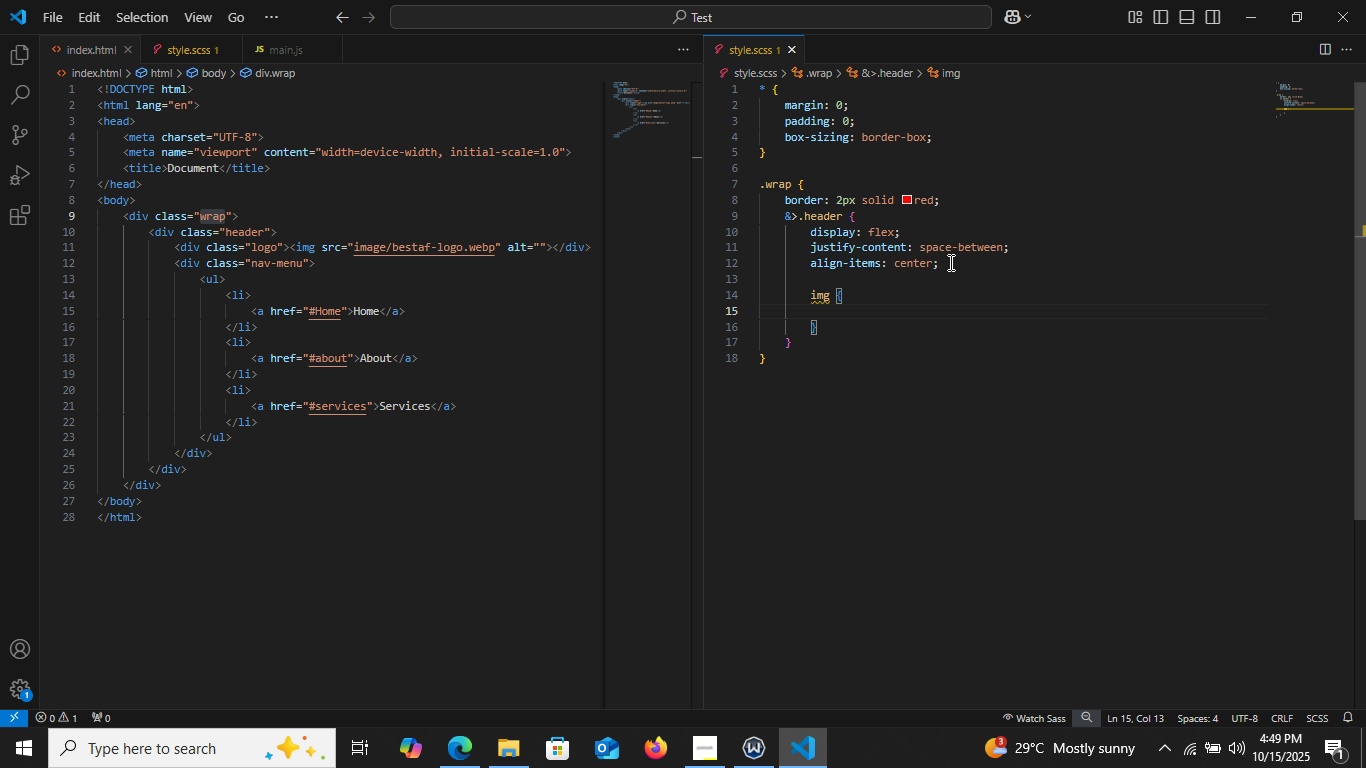 
type(wid)
 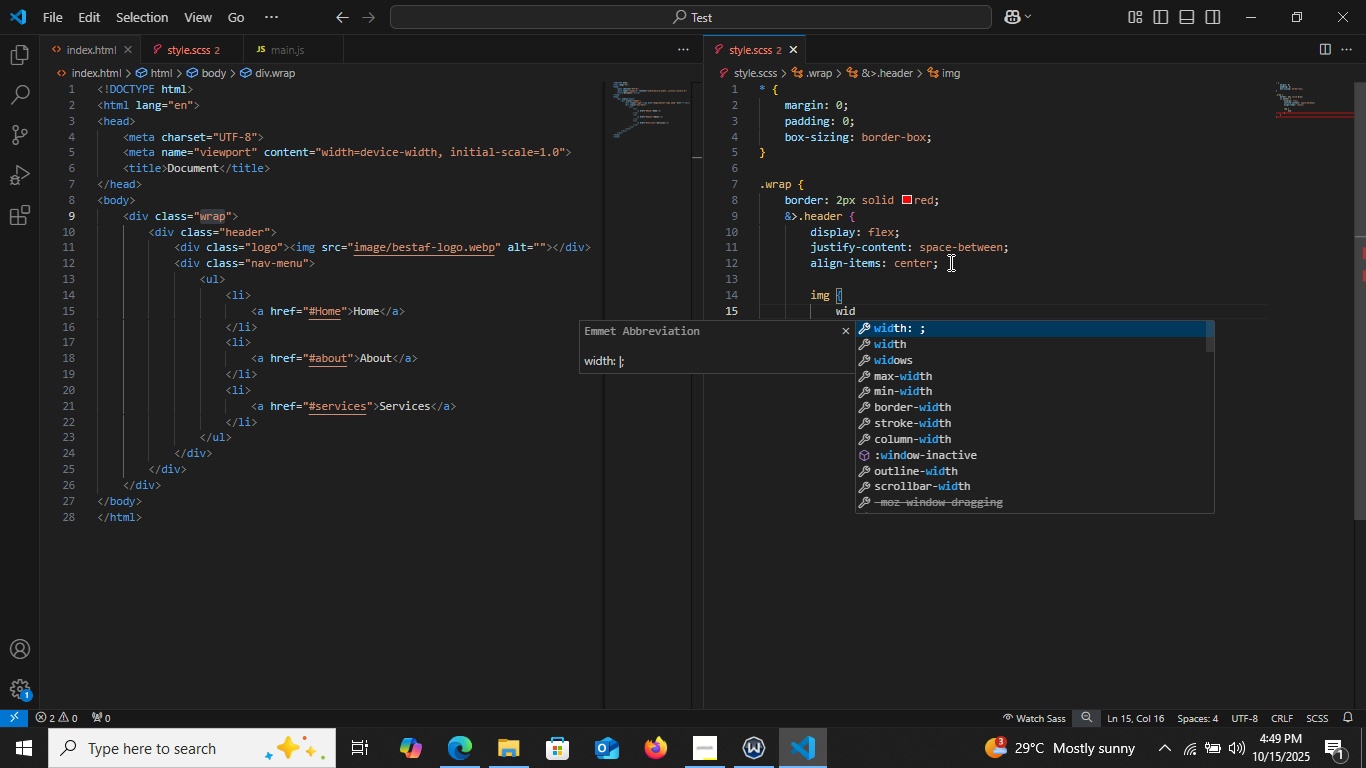 
key(Enter)
 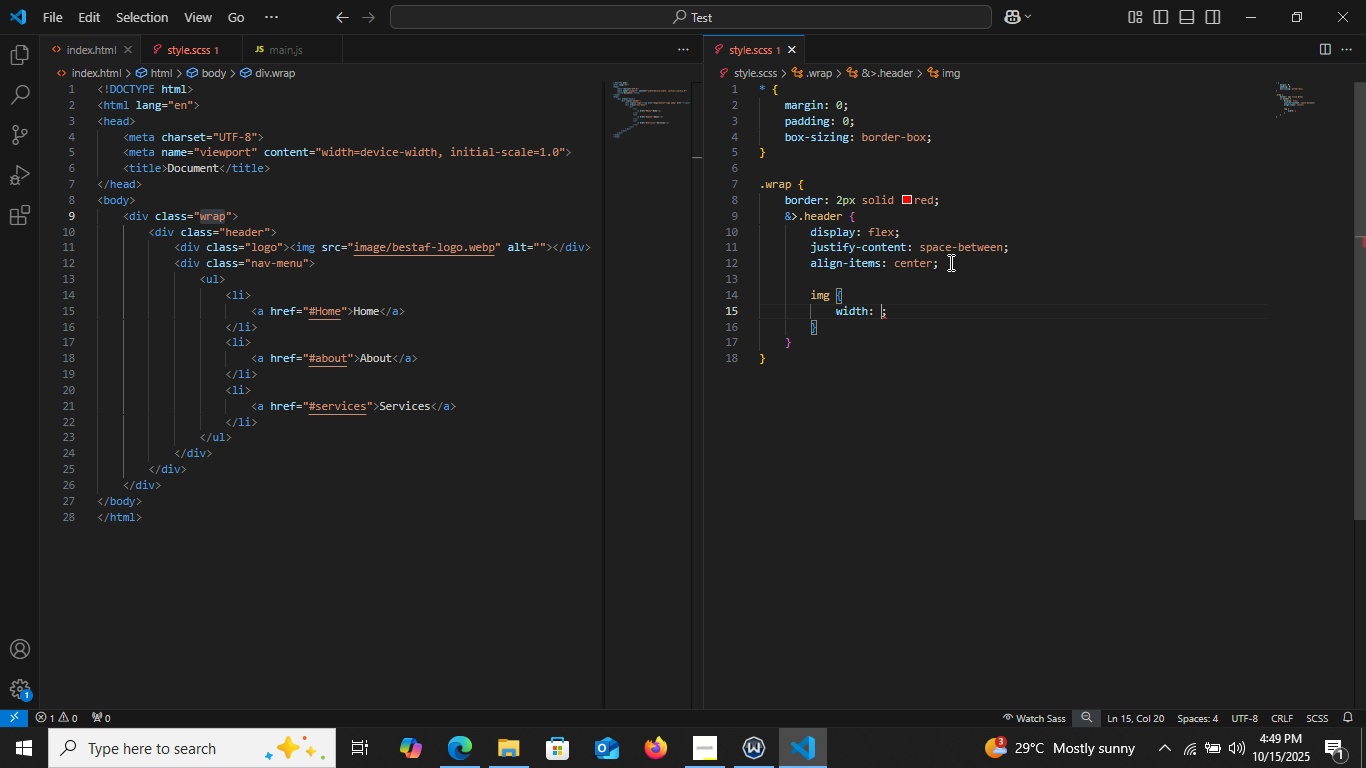 
type(80px)
 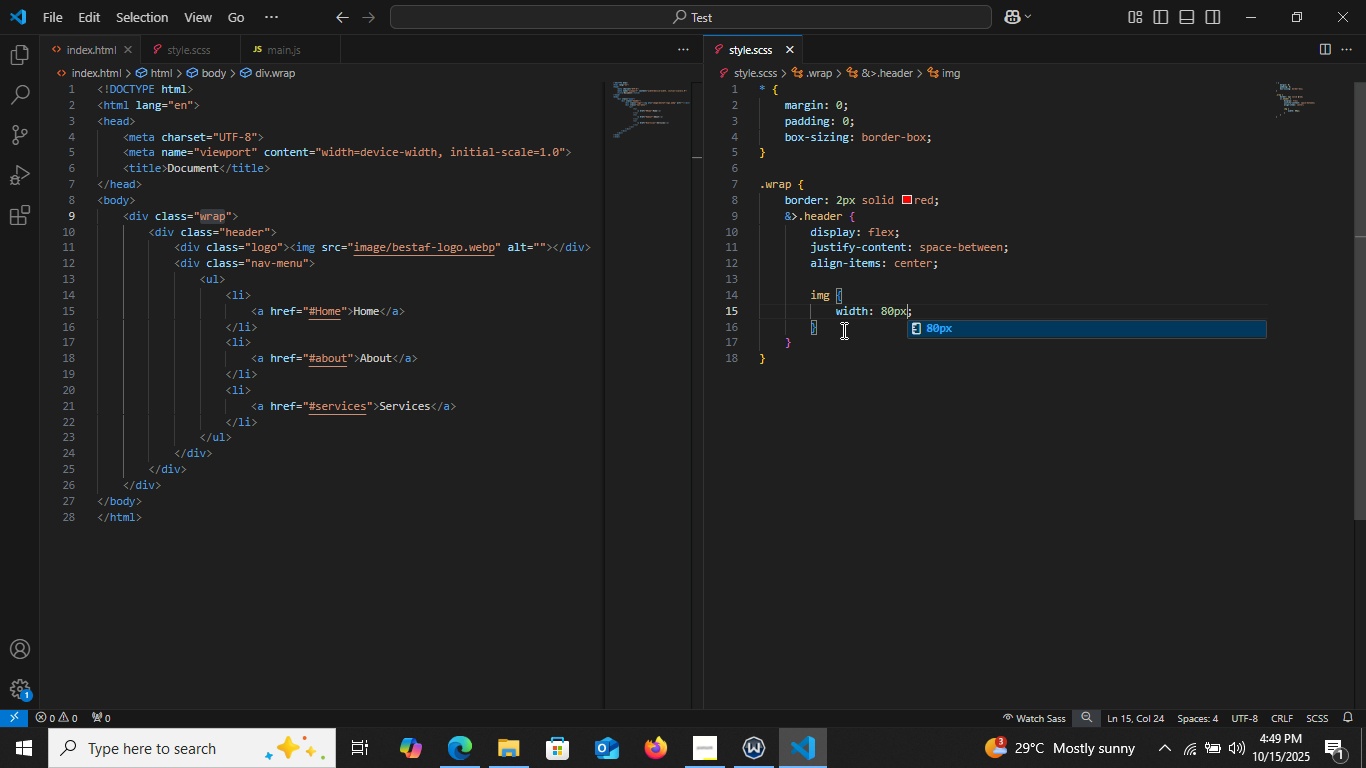 
left_click([842, 330])
 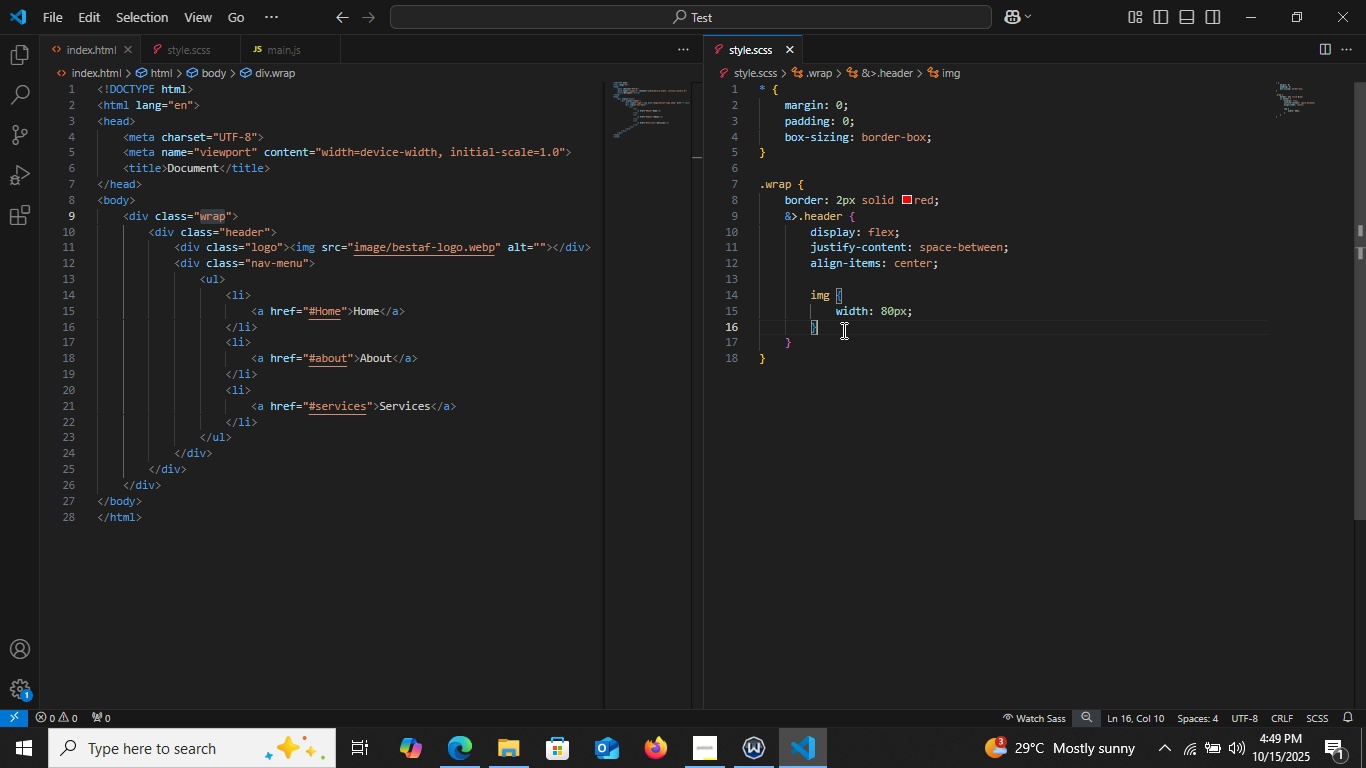 
key(Enter)
 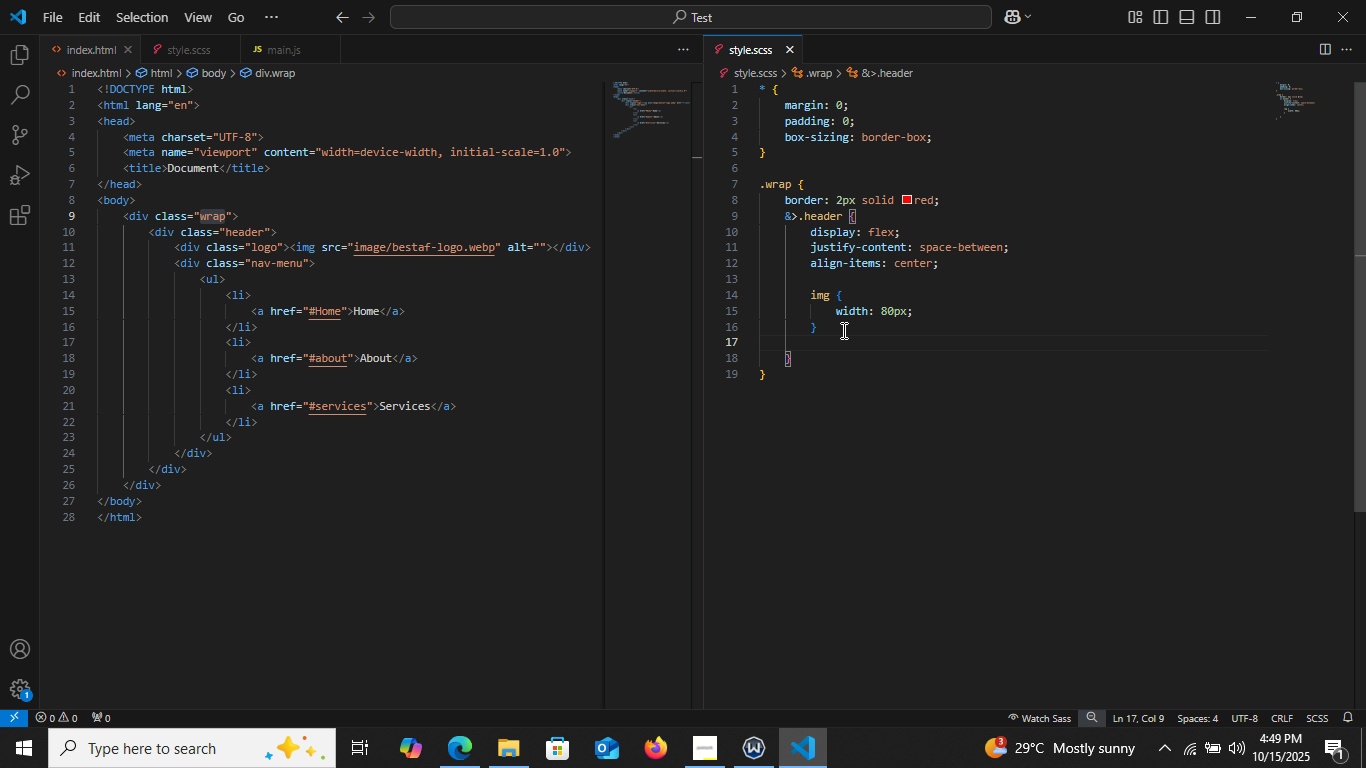 
type(nav)
key(Backspace)
key(Backspace)
key(Backspace)
type(.nav-mnu {)
 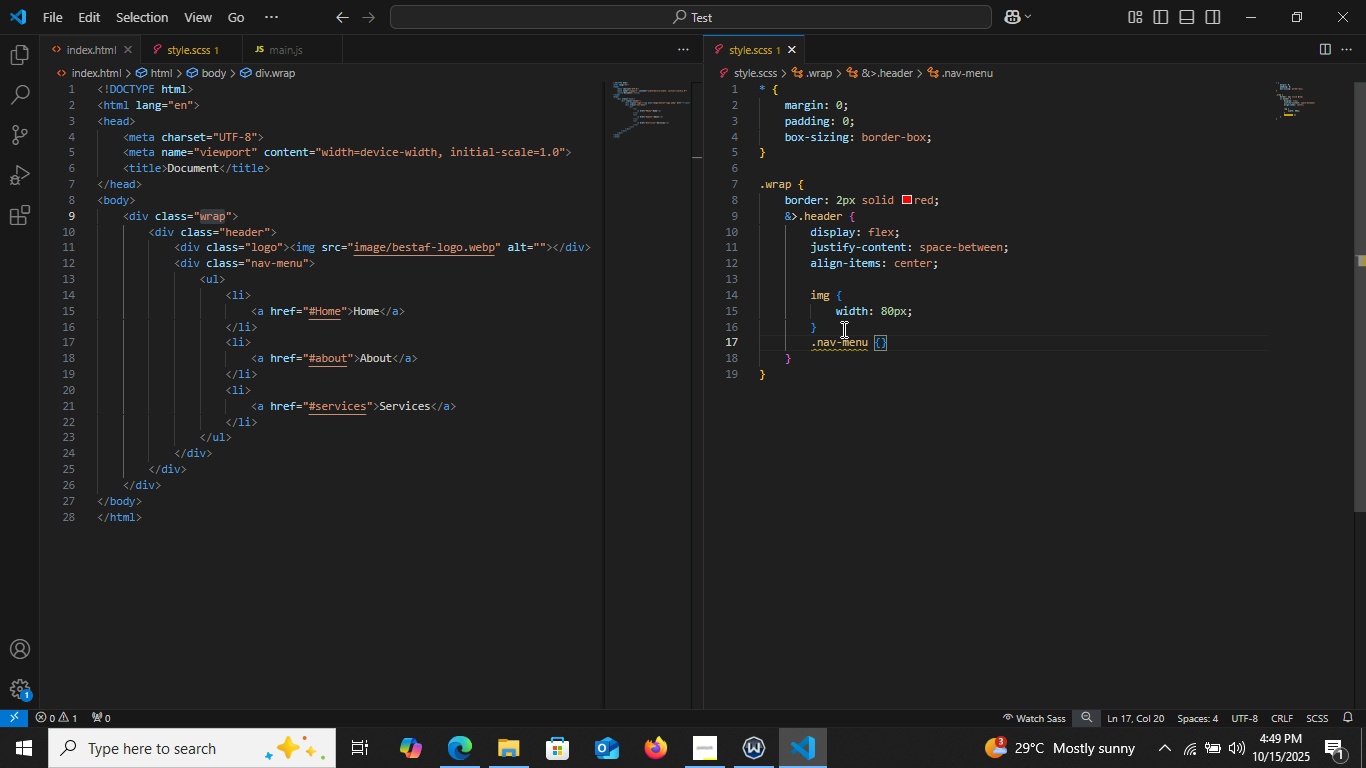 
hold_key(key=E, duration=0.34)
 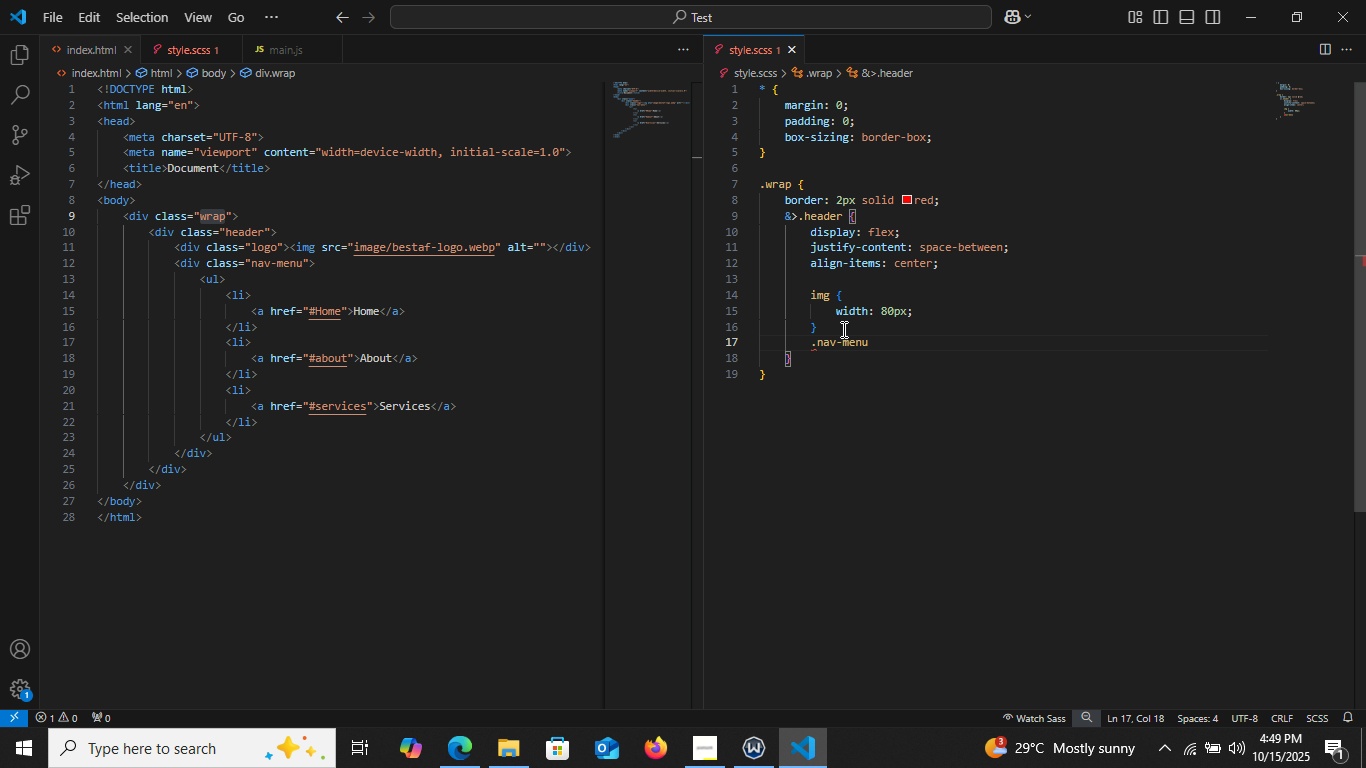 
key(Enter)
 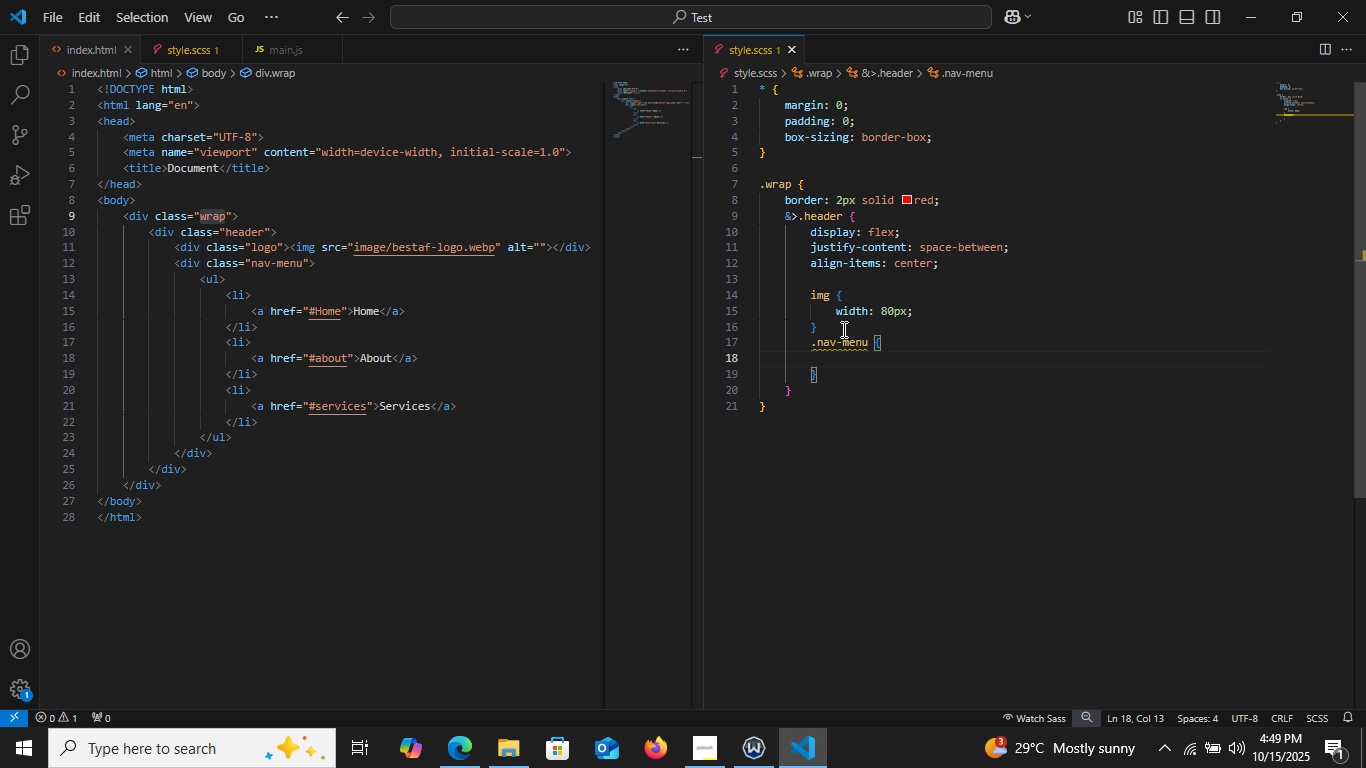 
type(ul {)
 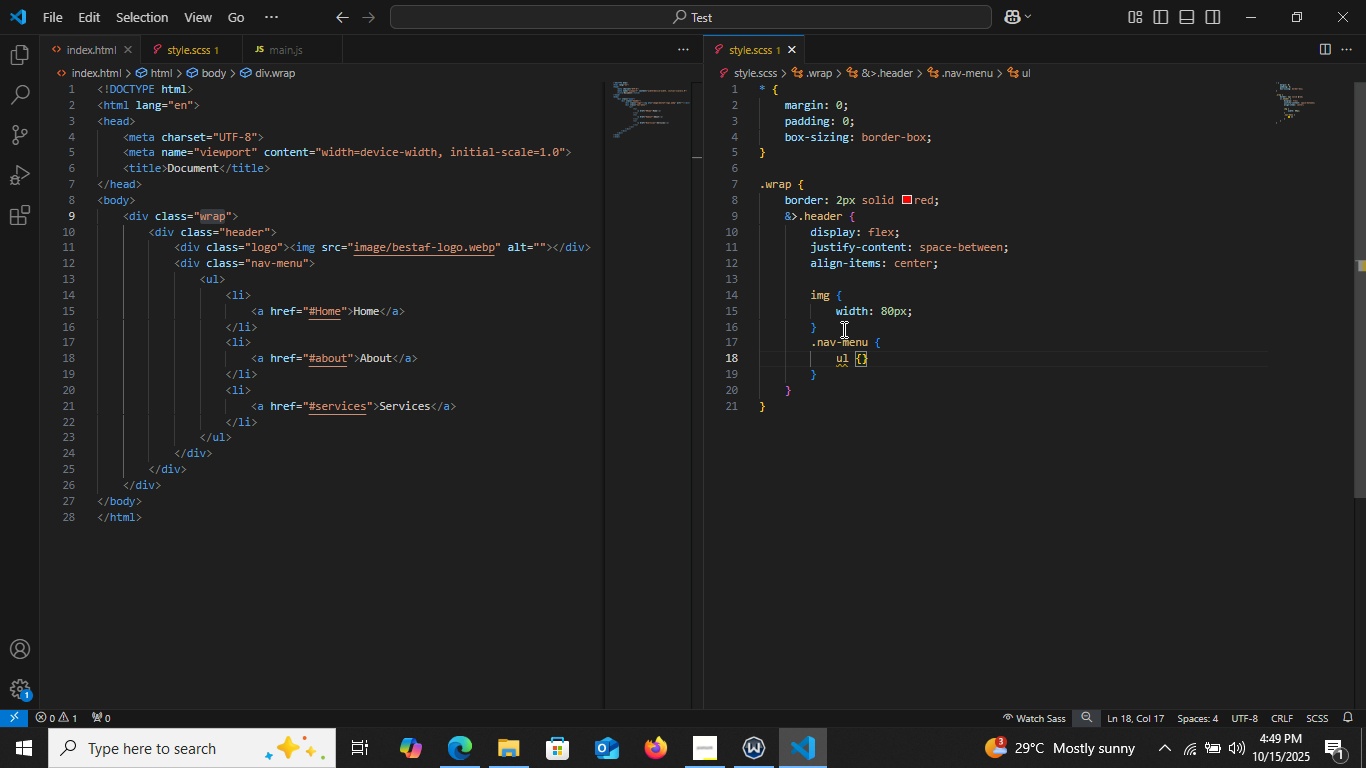 
key(Enter)
 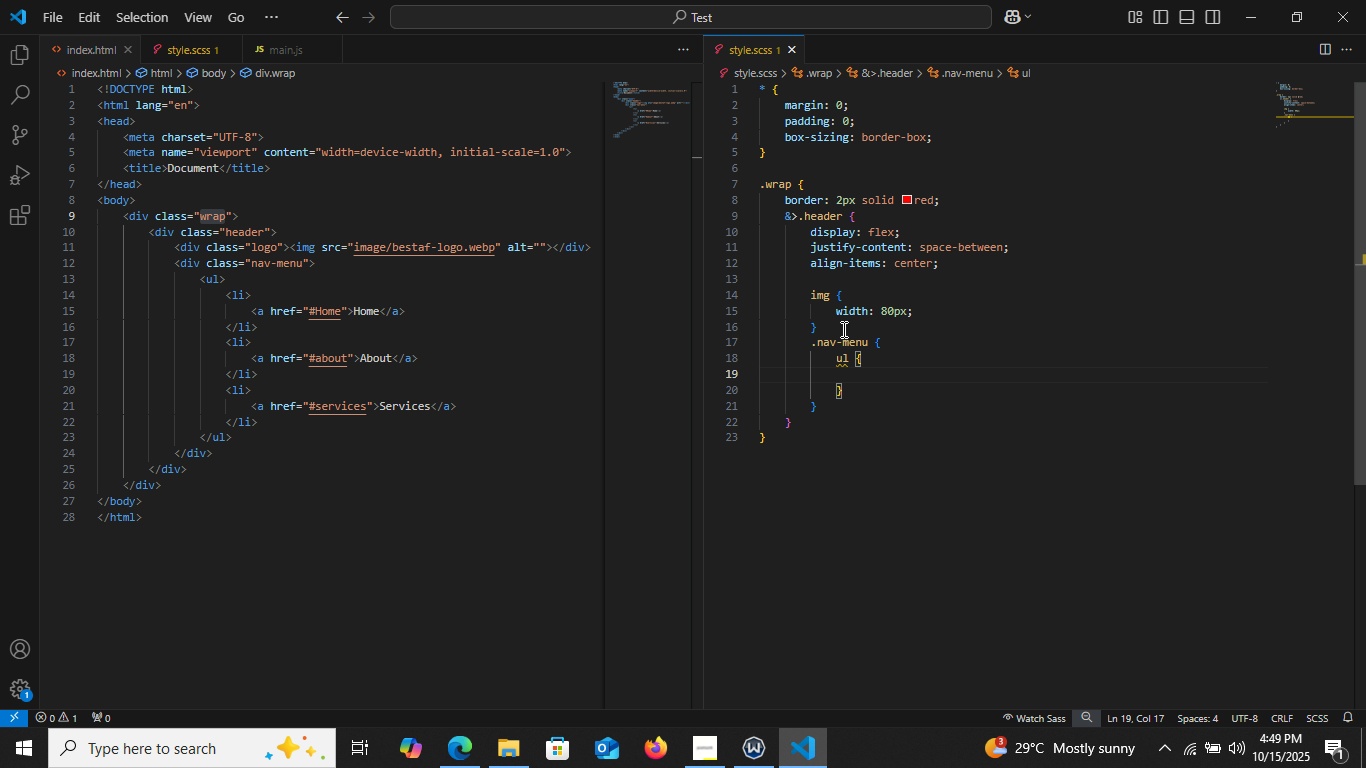 
type(li {)
 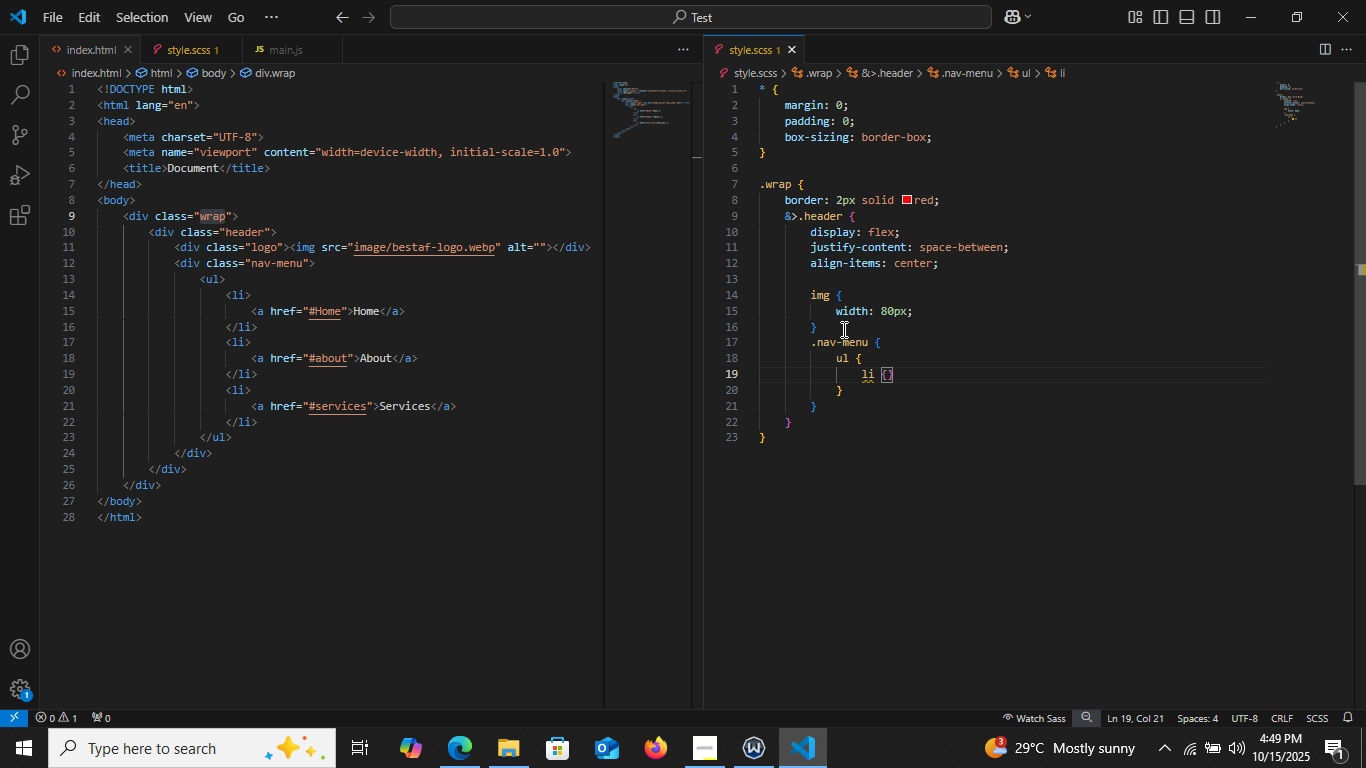 
key(Enter)
 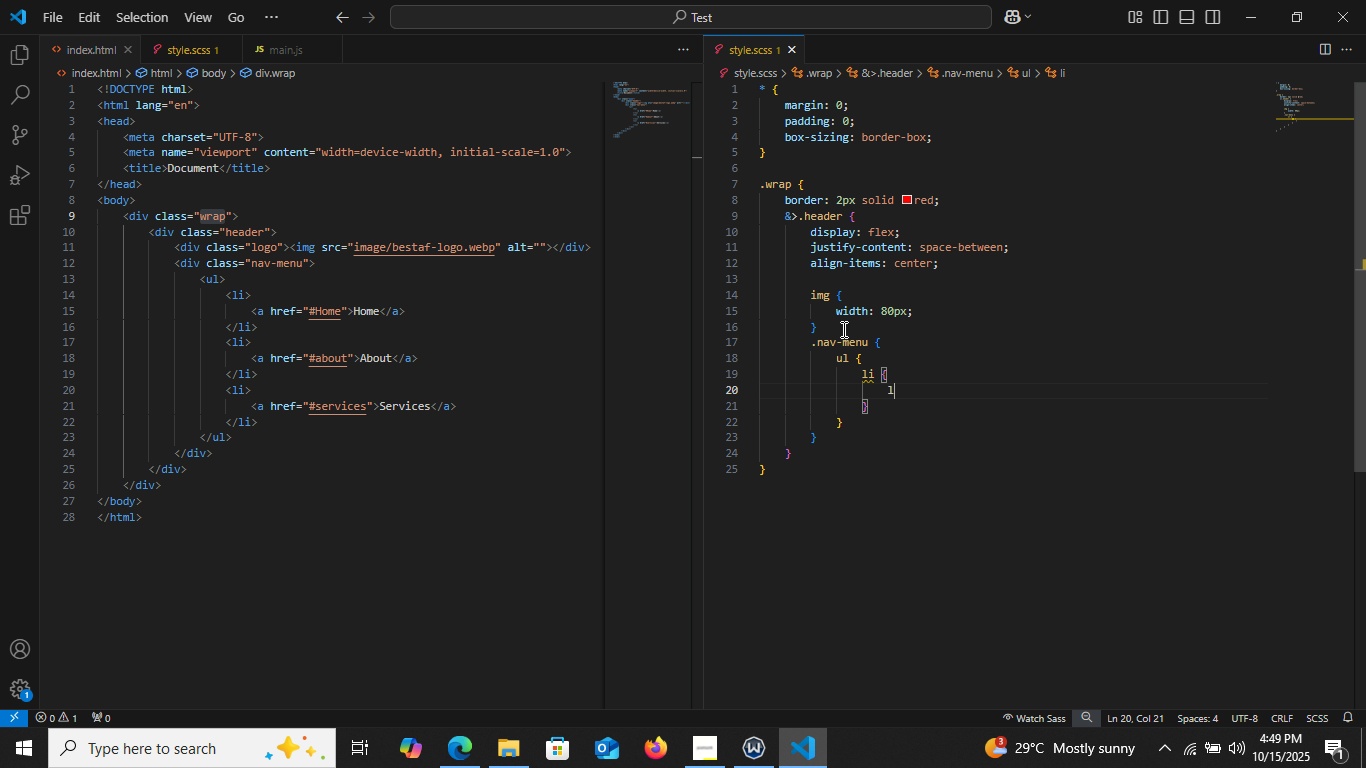 
type(lis)
 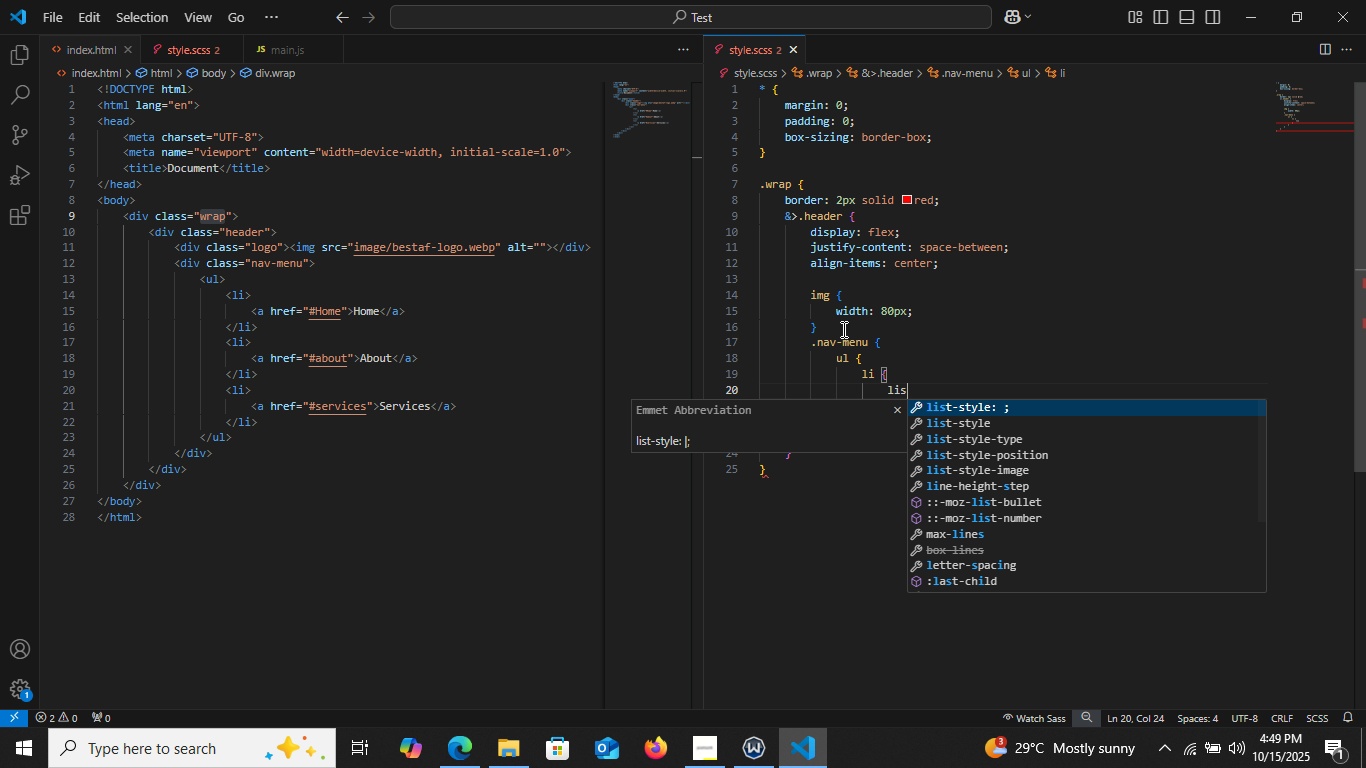 
key(ArrowDown)
 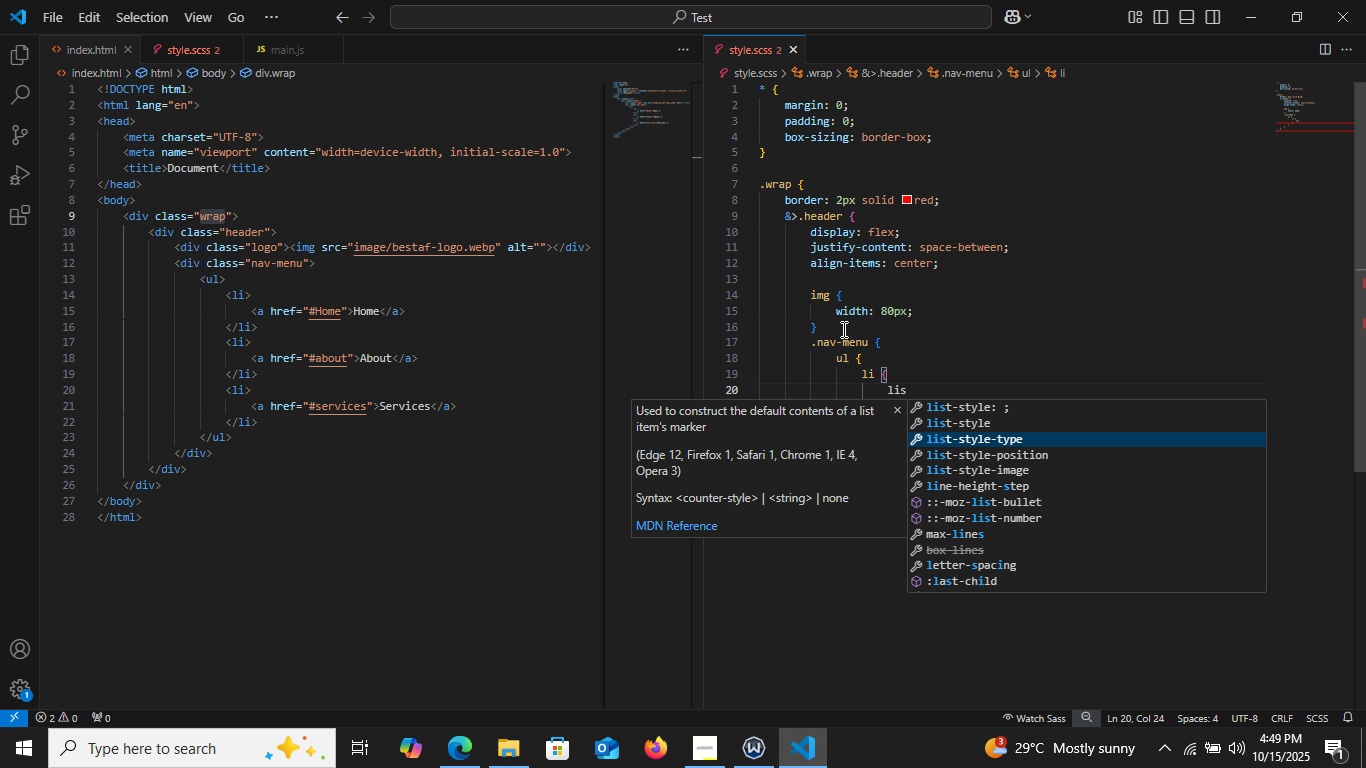 
key(ArrowDown)
 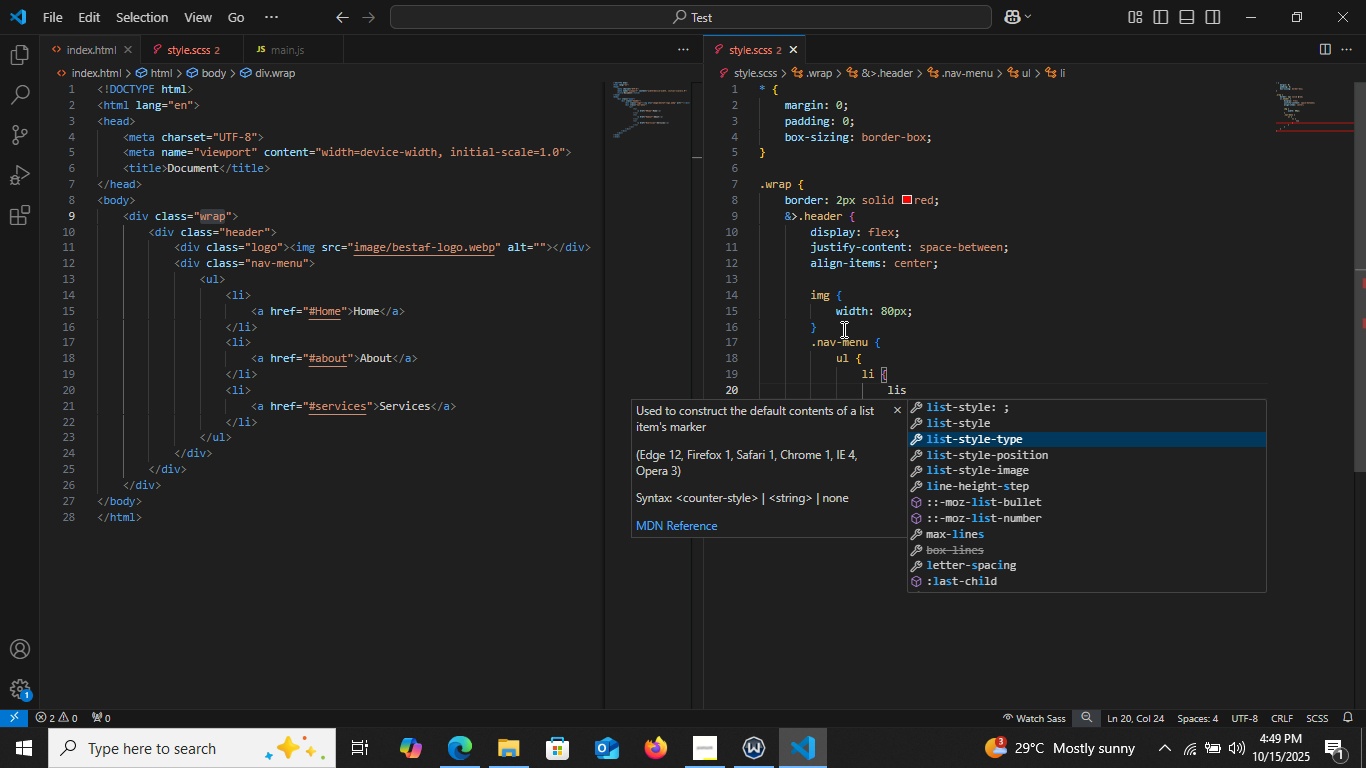 
key(Enter)
 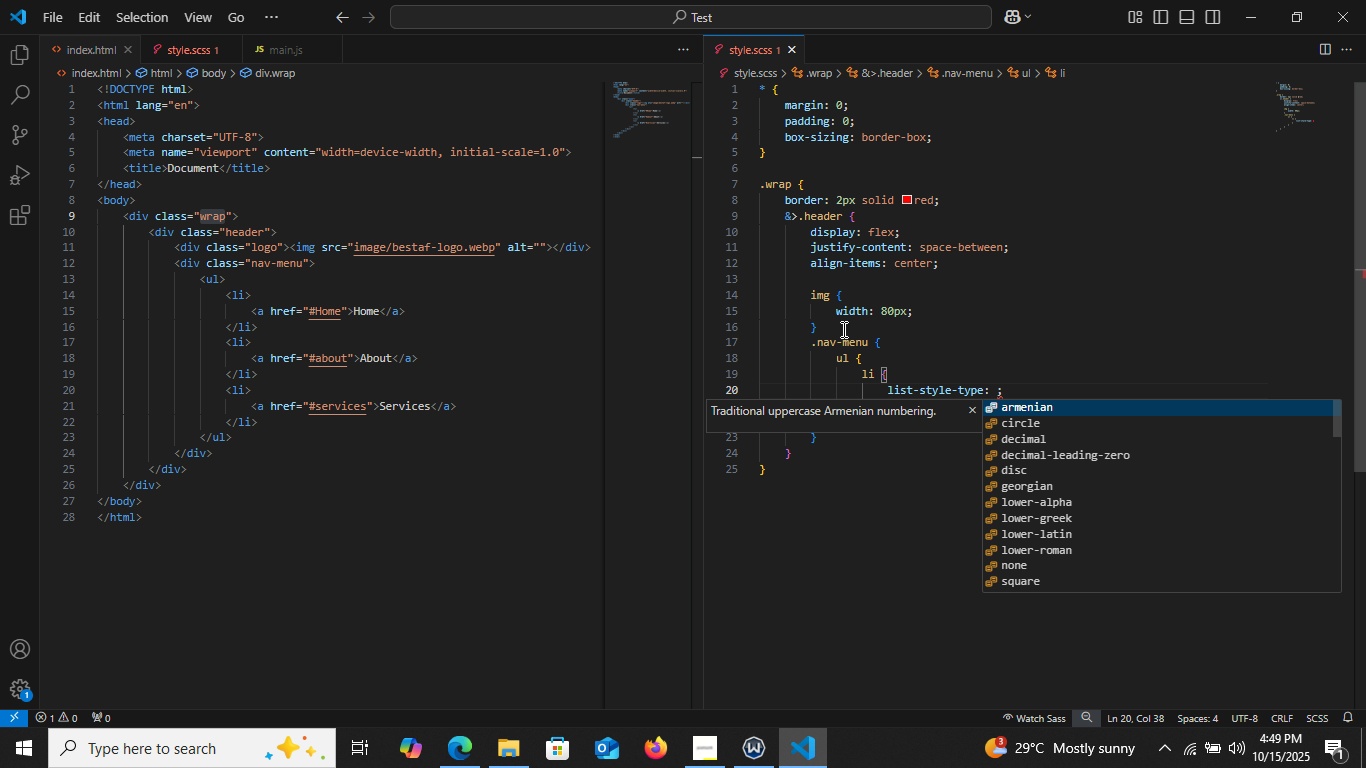 
key(N)
 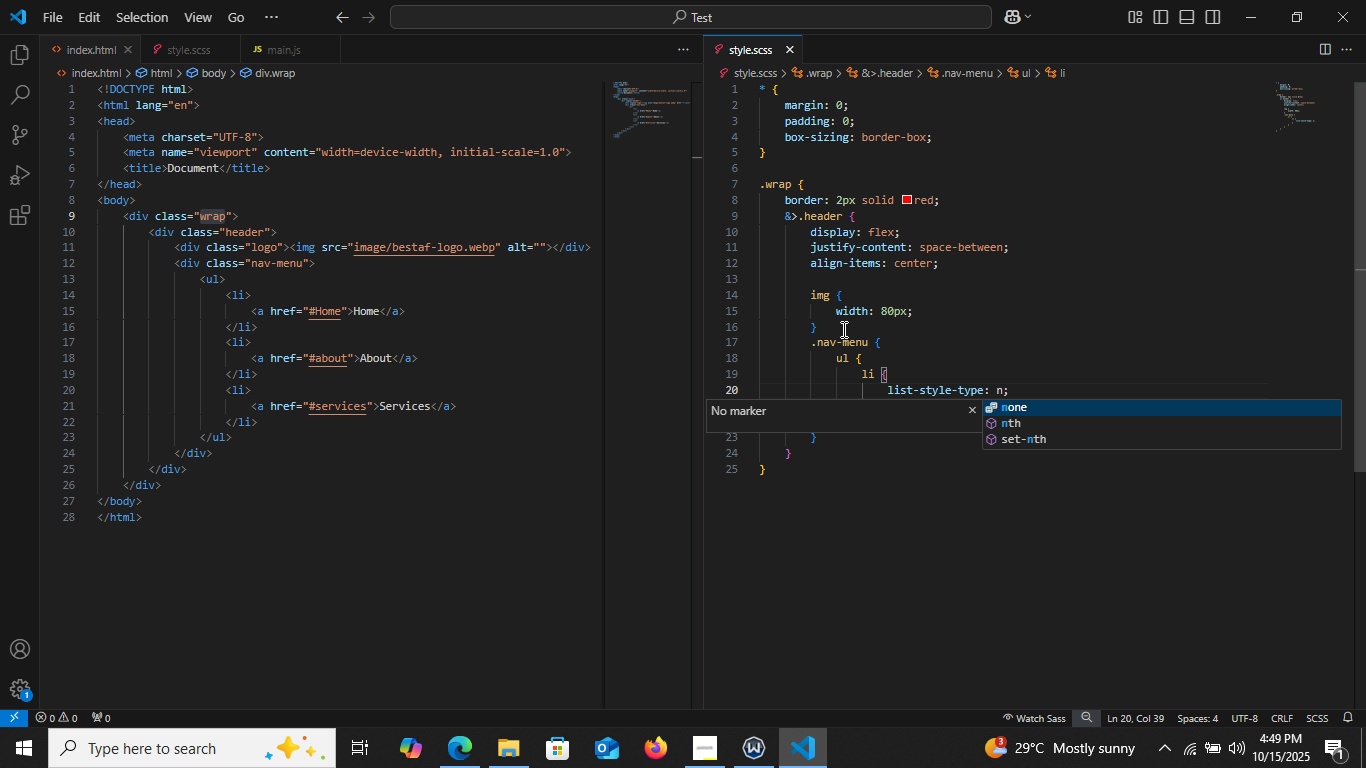 
key(Enter)
 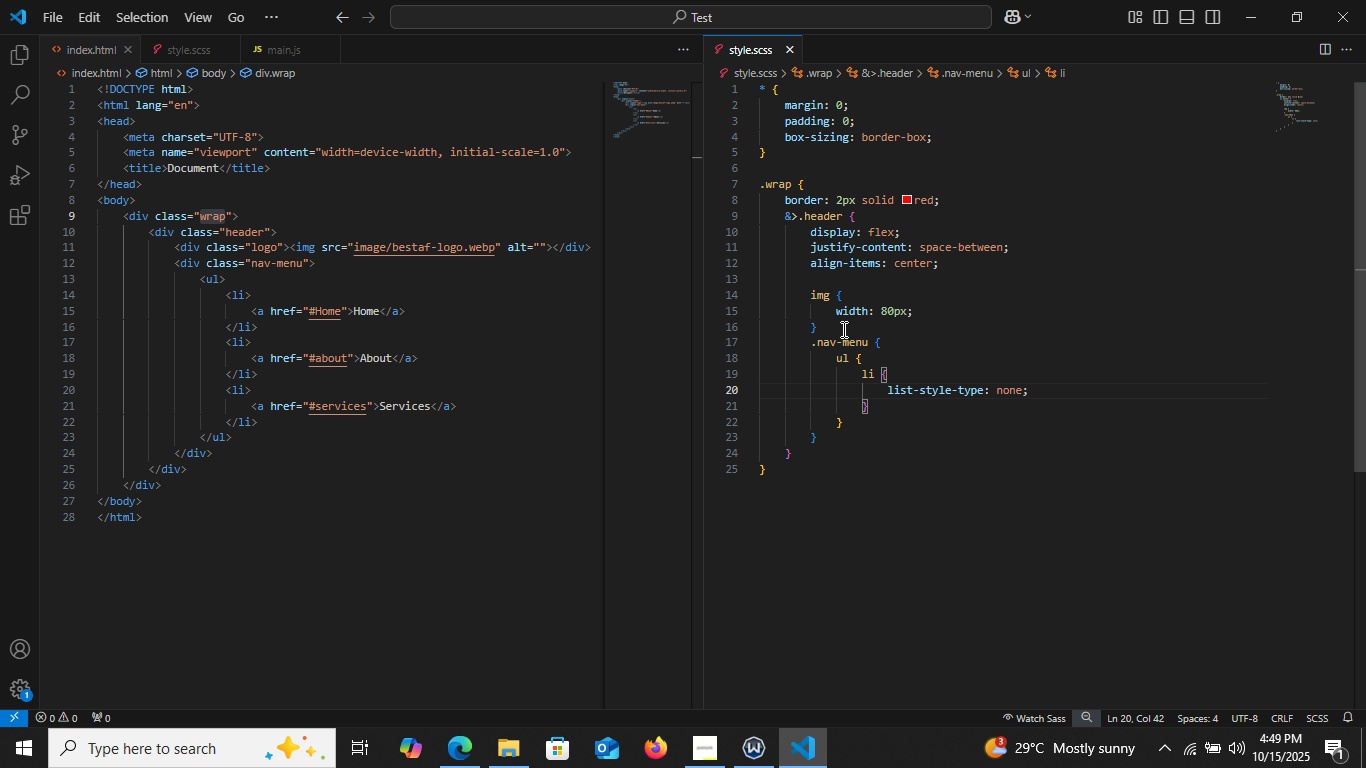 
key(ArrowRight)
 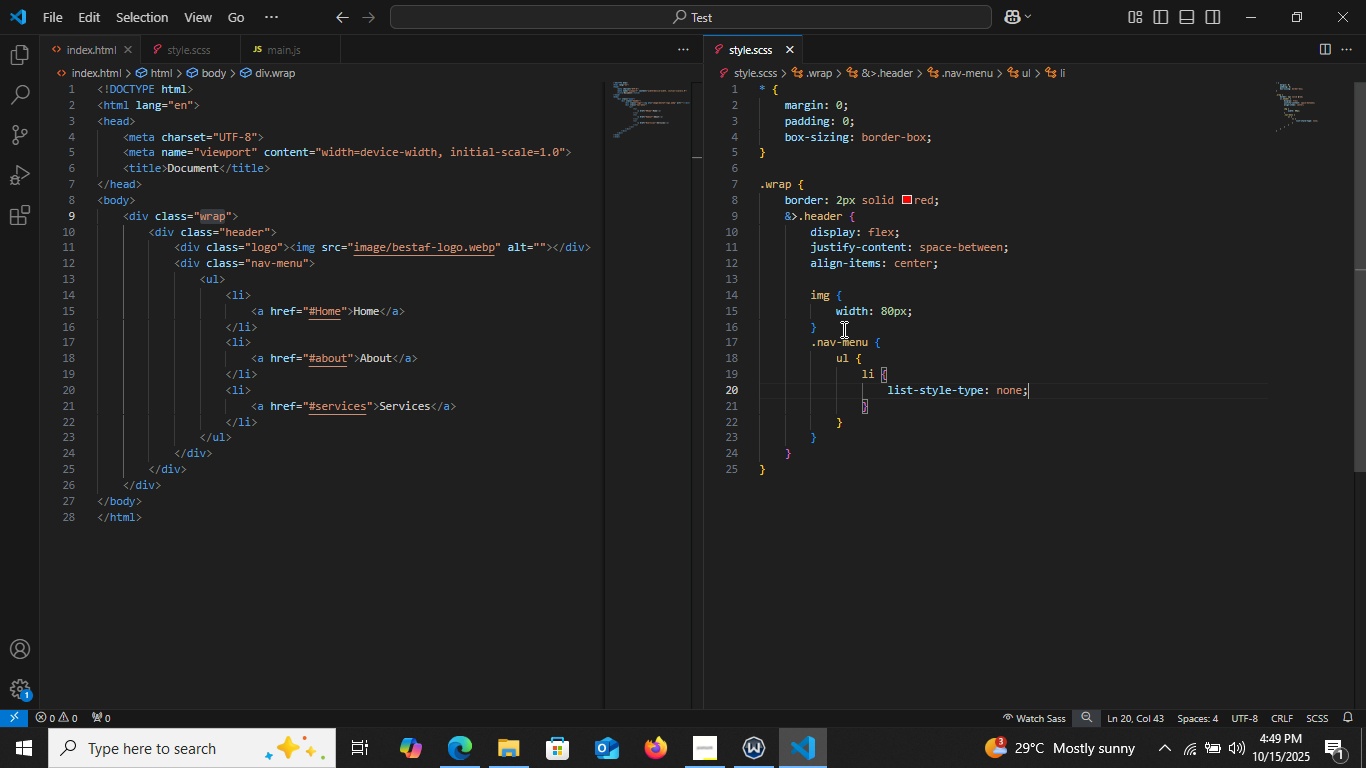 
key(Enter)
 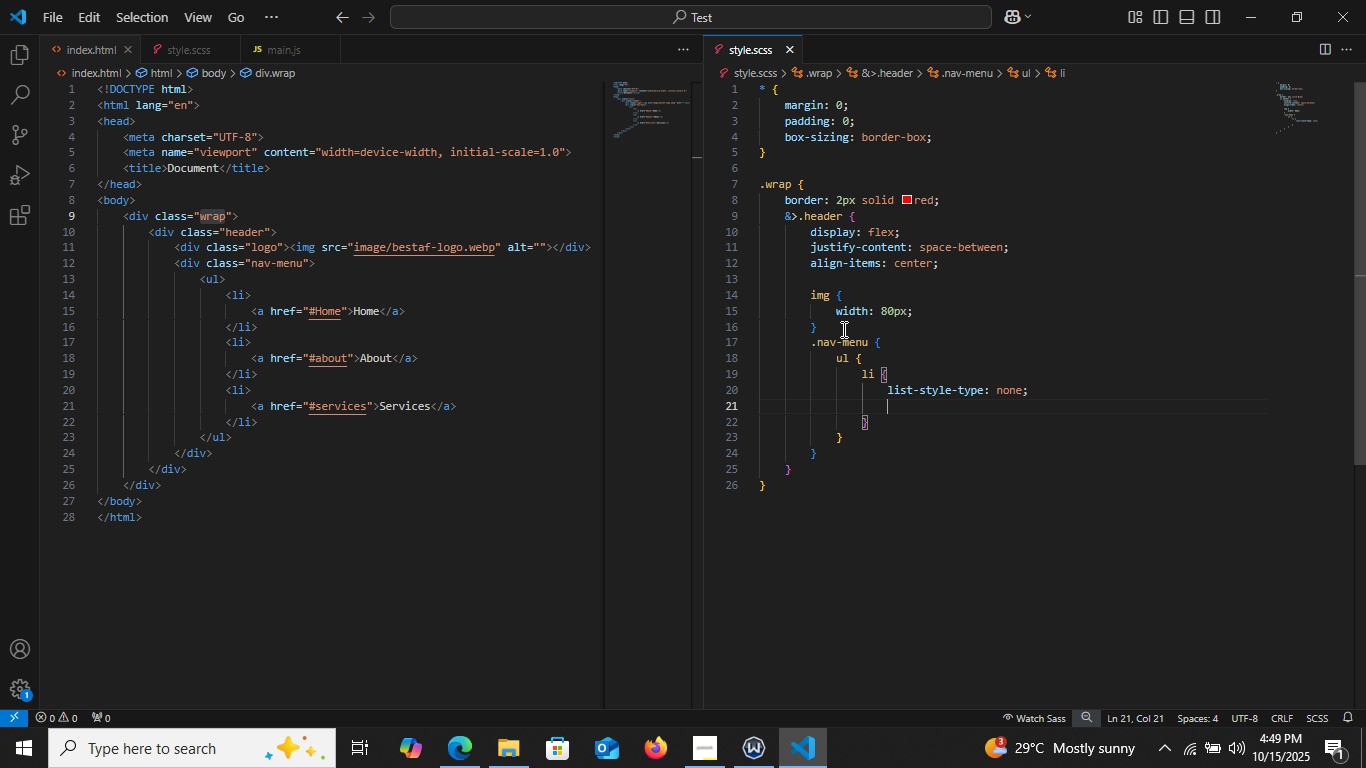 
key(A)
 